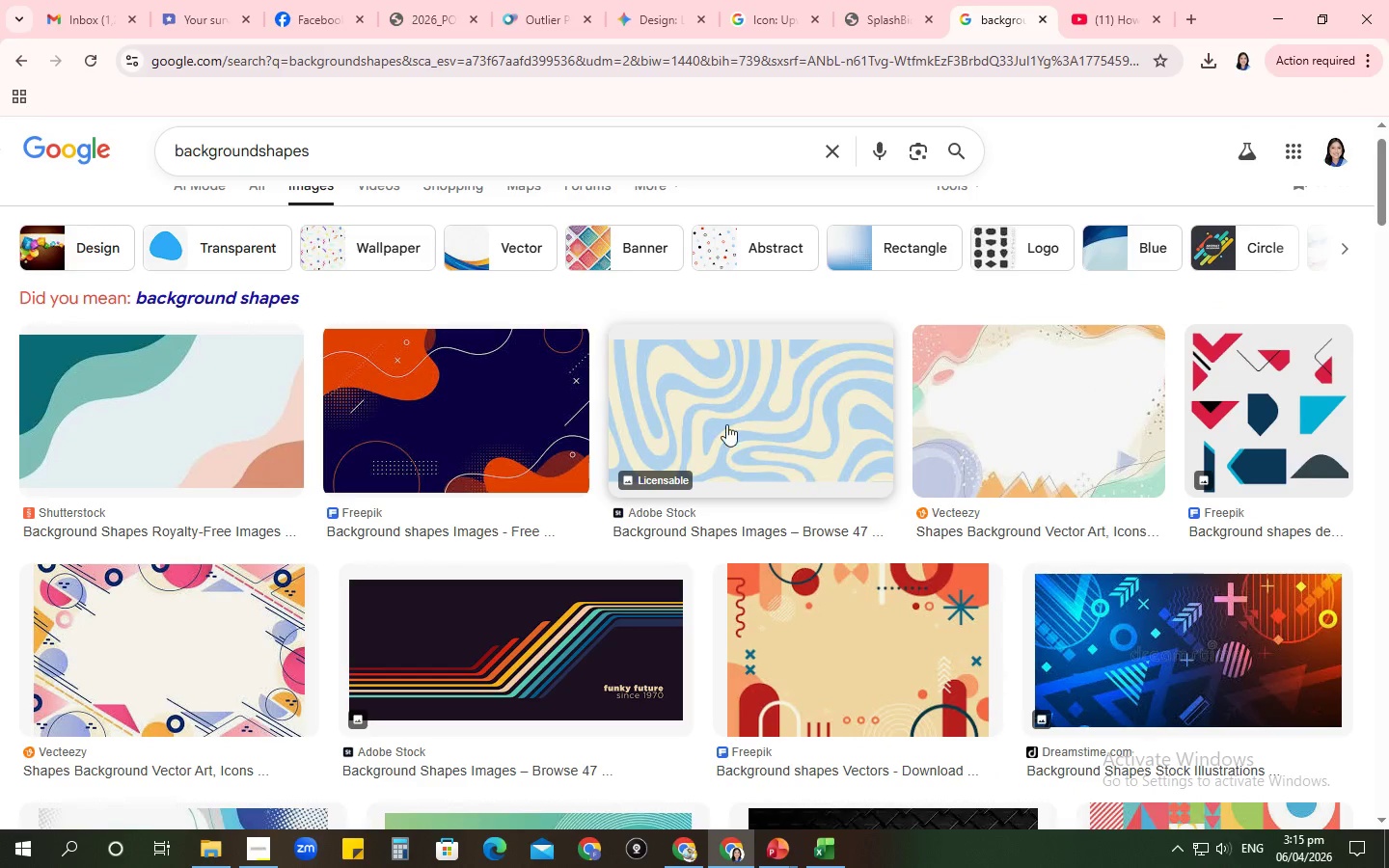 
left_click([782, 852])
 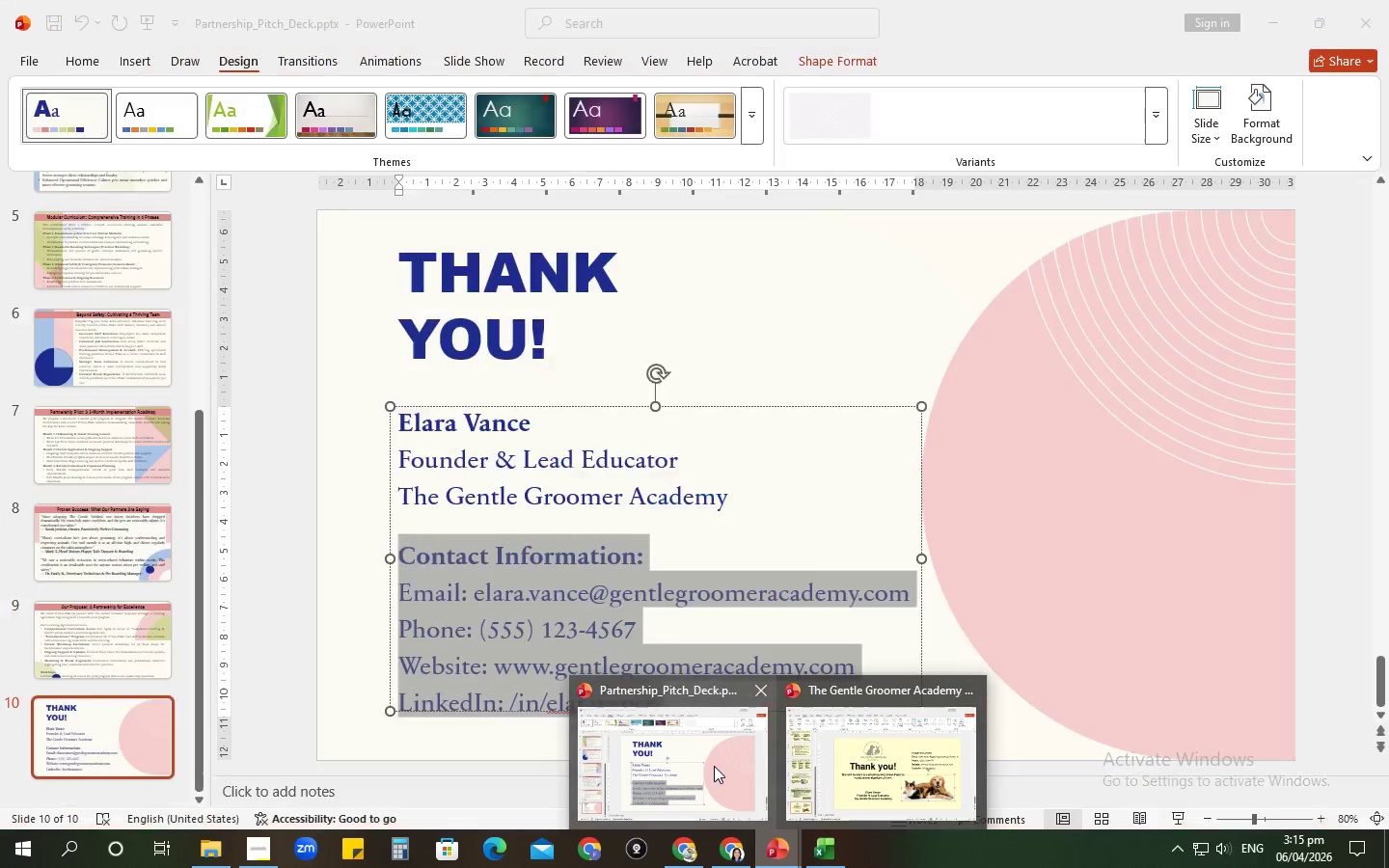 
left_click([714, 766])
 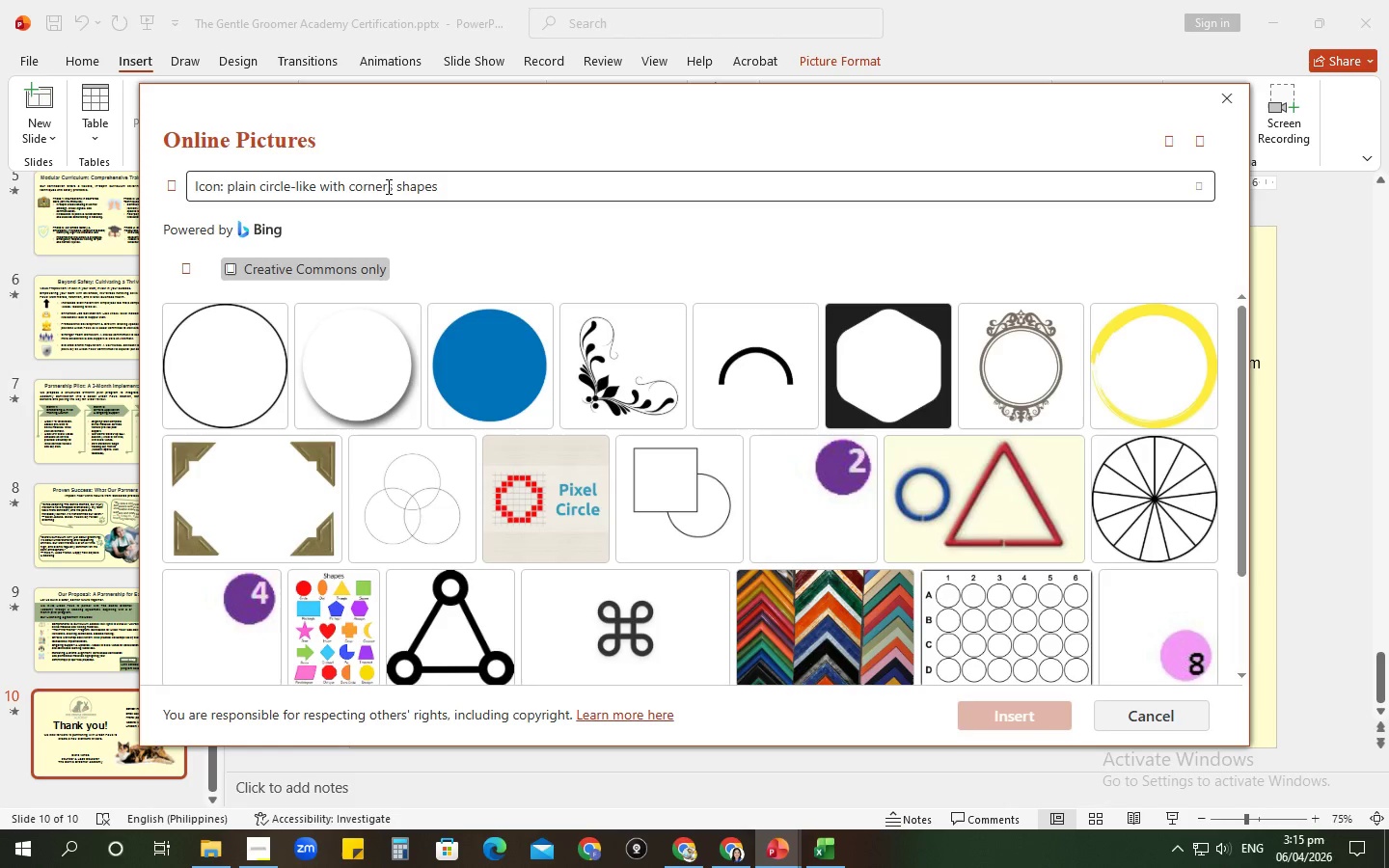 
left_click_drag(start_coordinate=[391, 186], to_coordinate=[227, 186])
 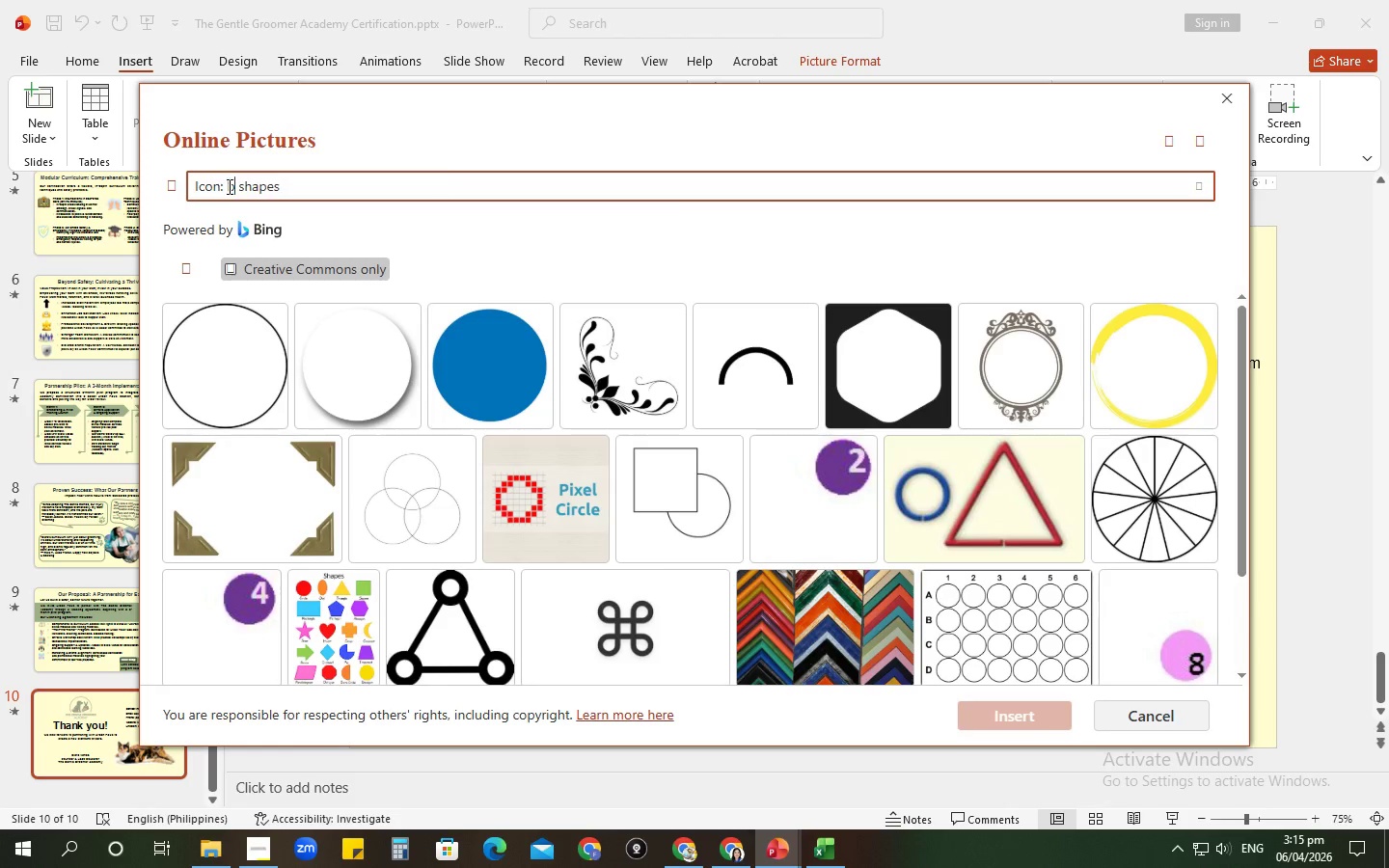 
type(background)
 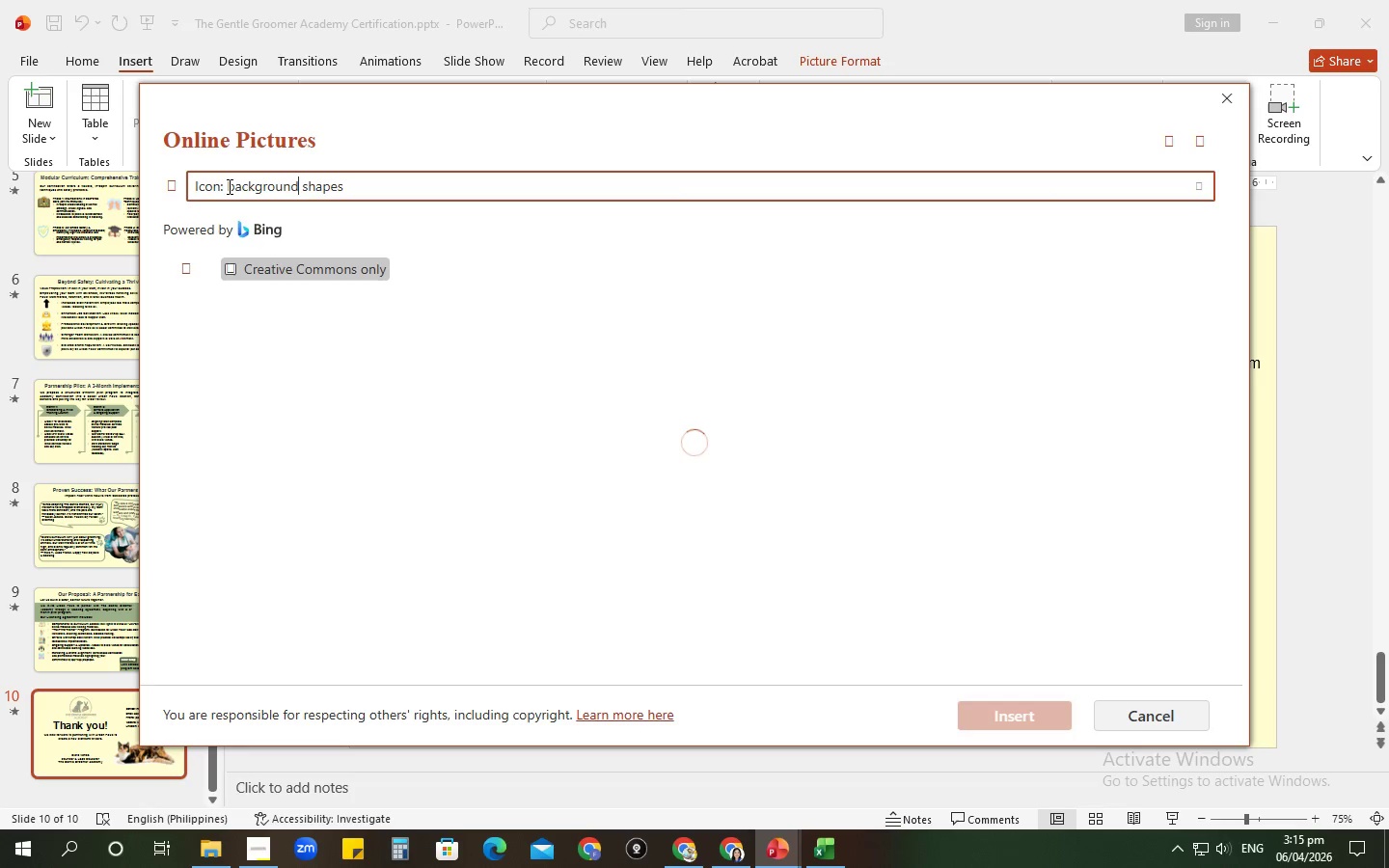 
key(Enter)
 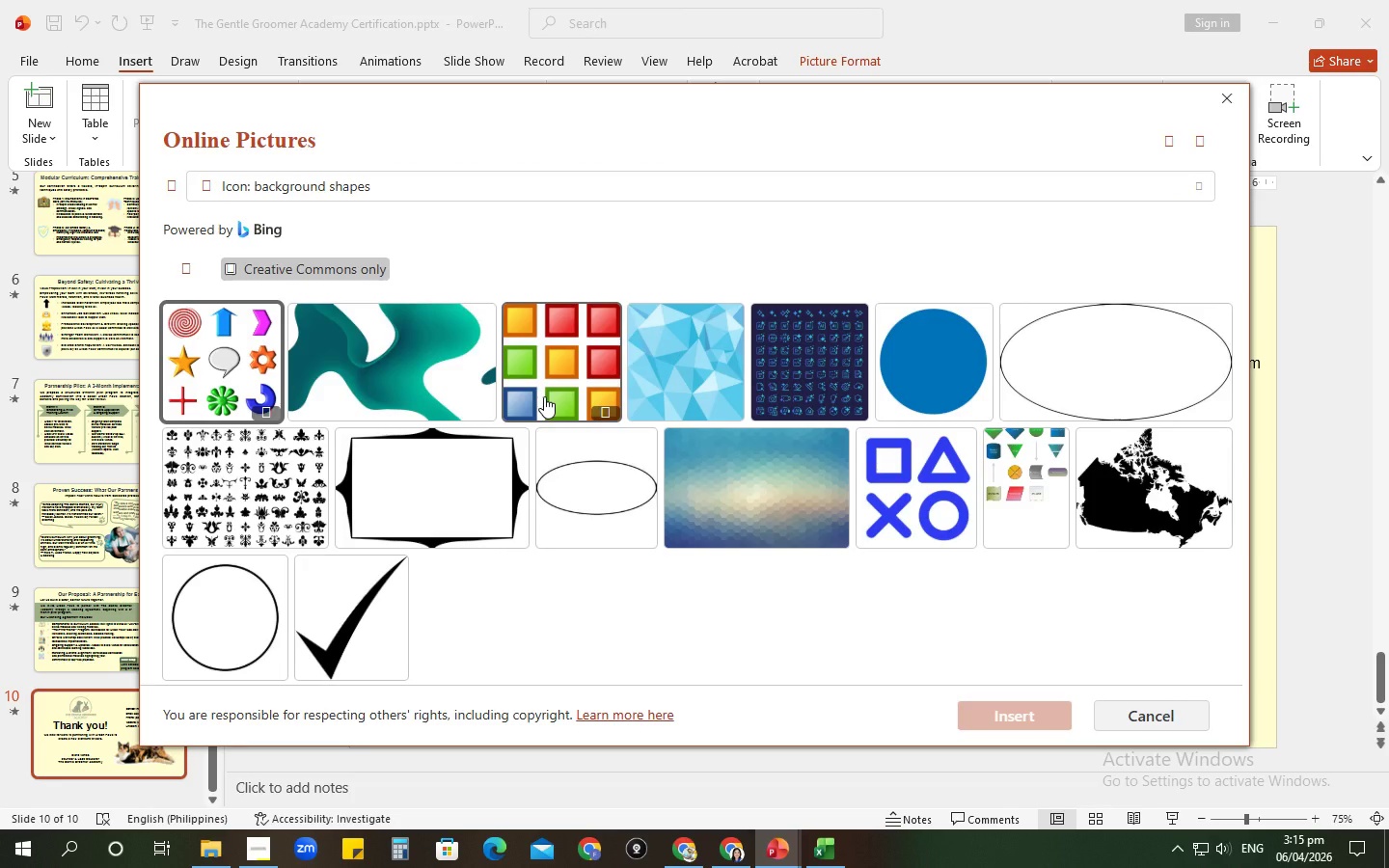 
scroll: coordinate [544, 396], scroll_direction: down, amount: 2.0
 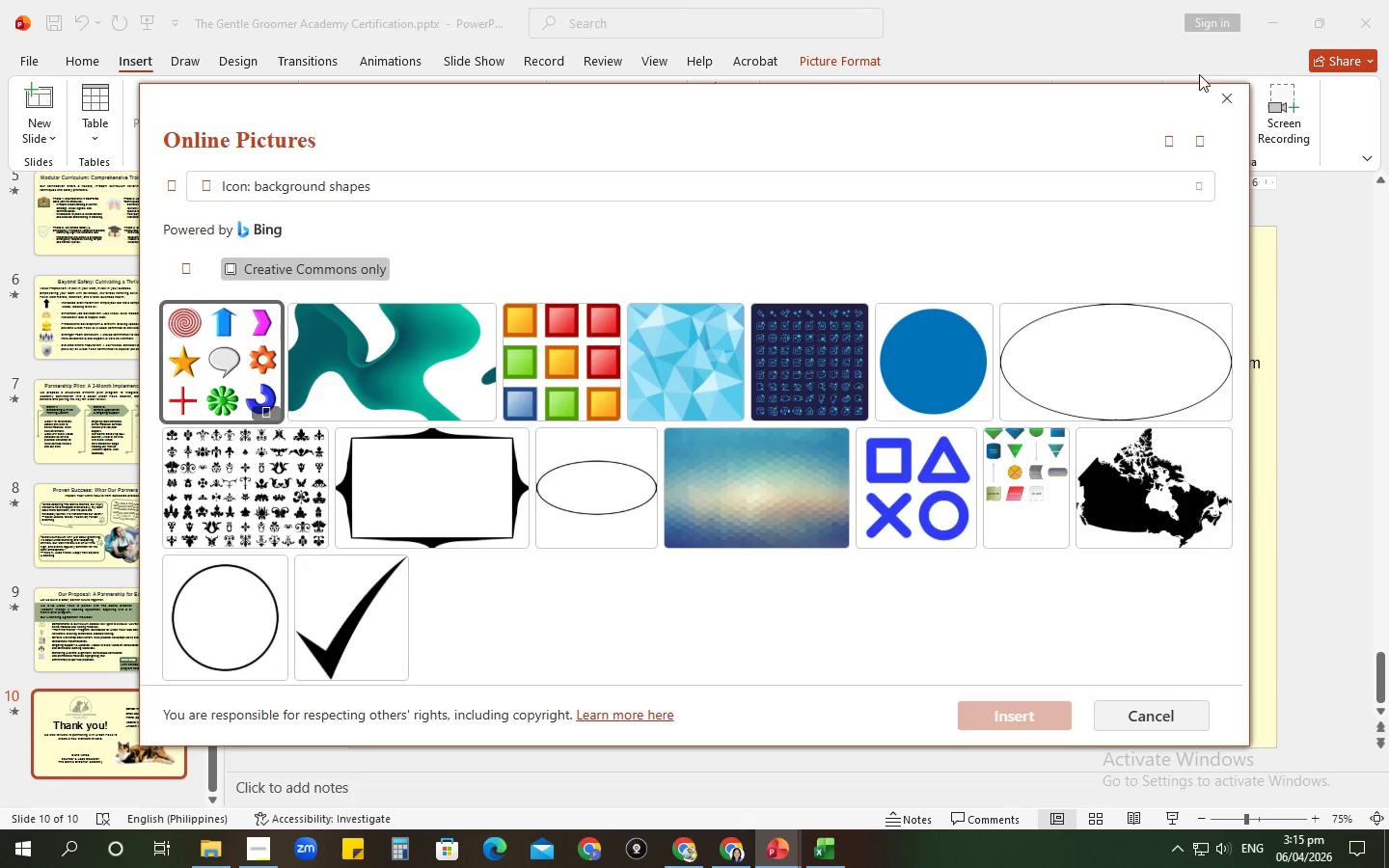 
left_click([1240, 97])
 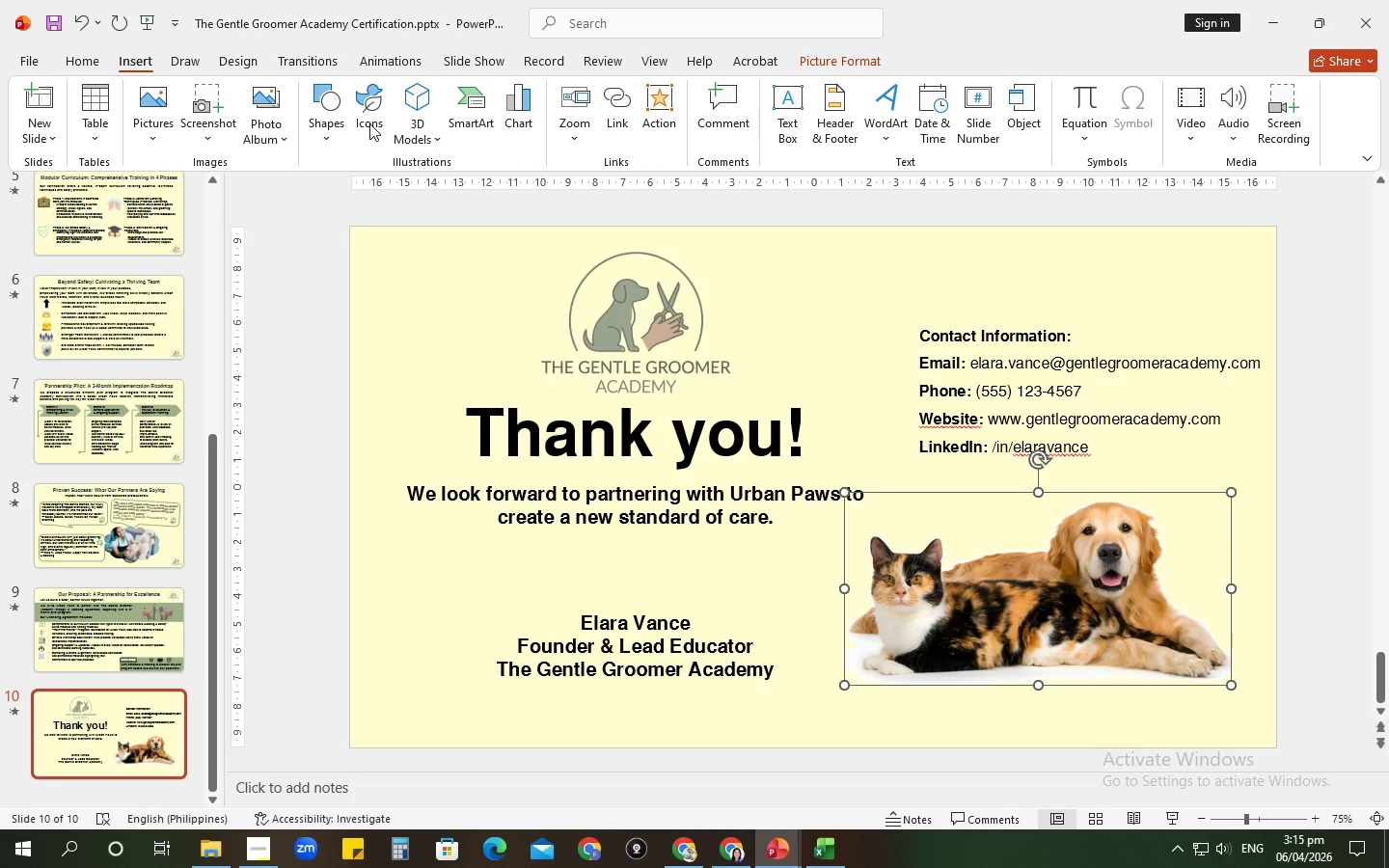 
wait(5.64)
 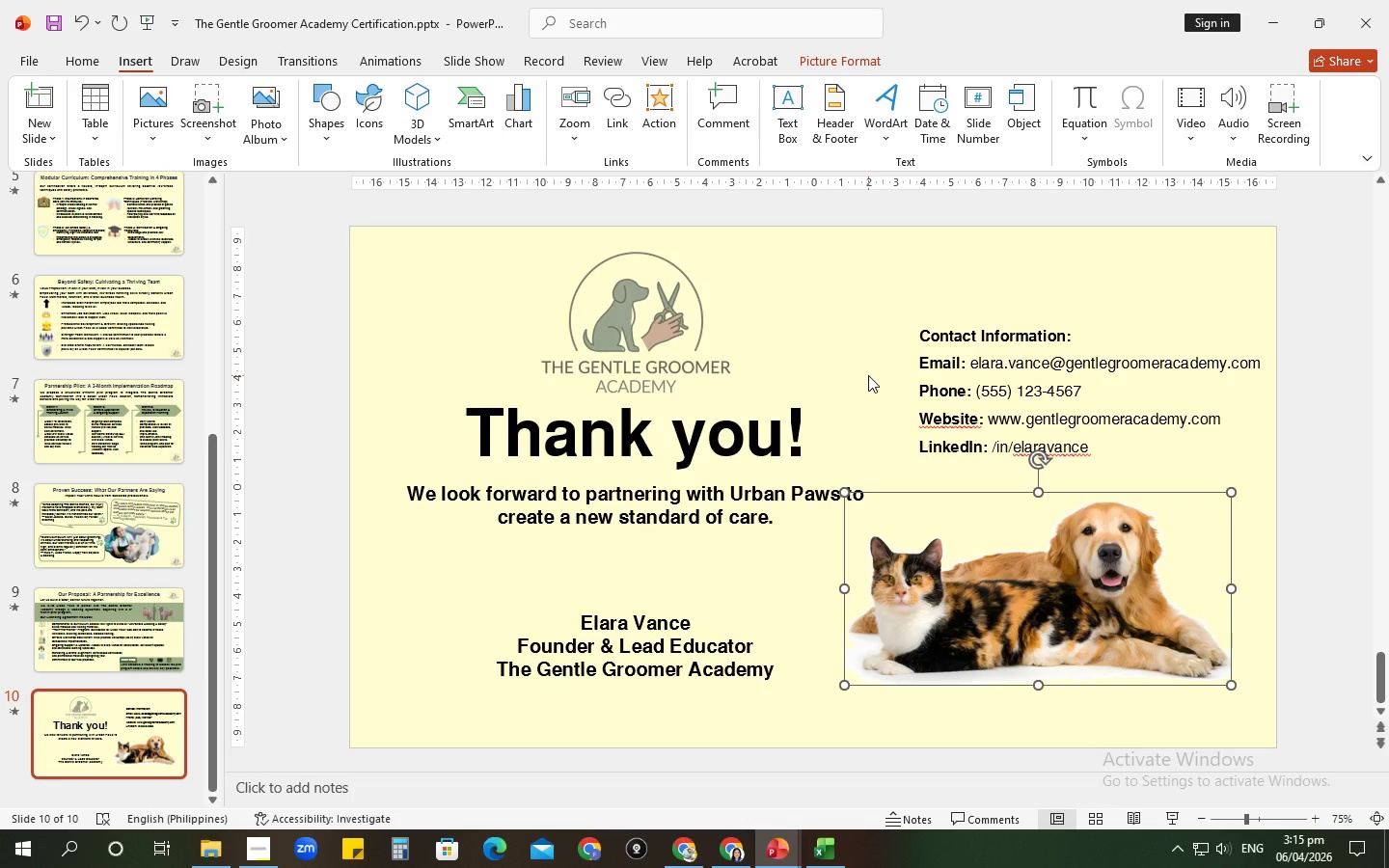 
left_click([937, 318])
 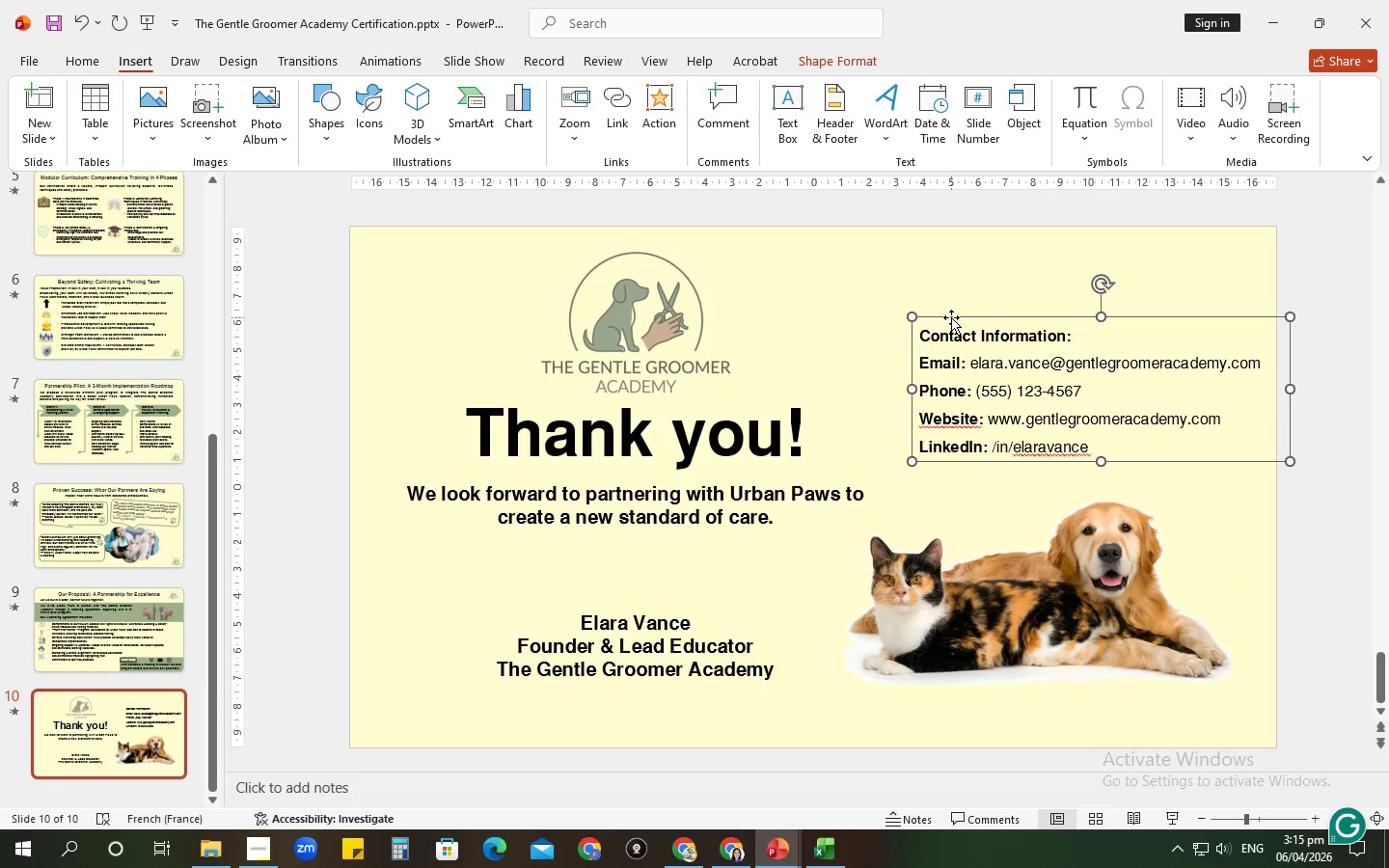 
left_click_drag(start_coordinate=[951, 317], to_coordinate=[944, 278])
 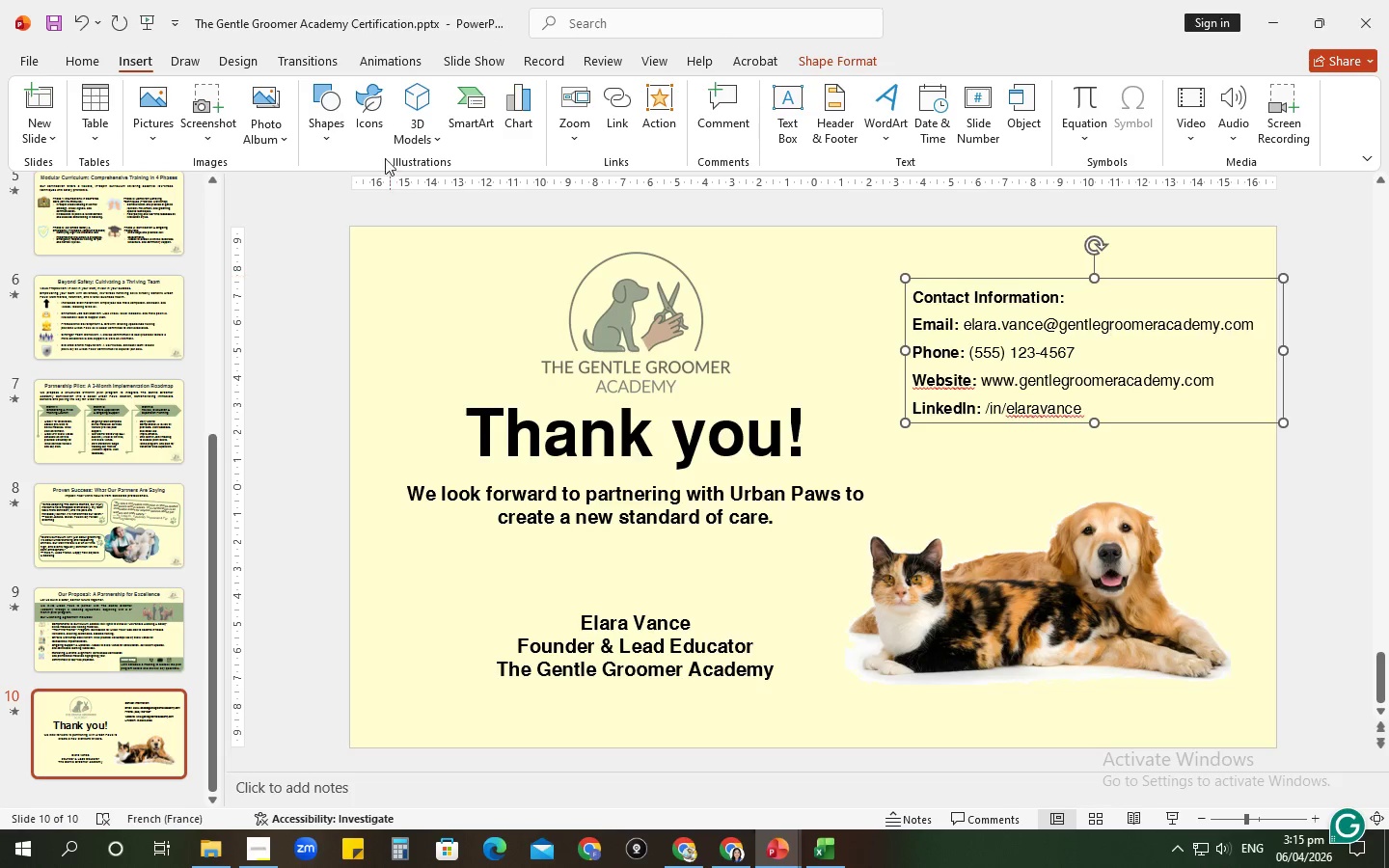 
left_click([367, 121])
 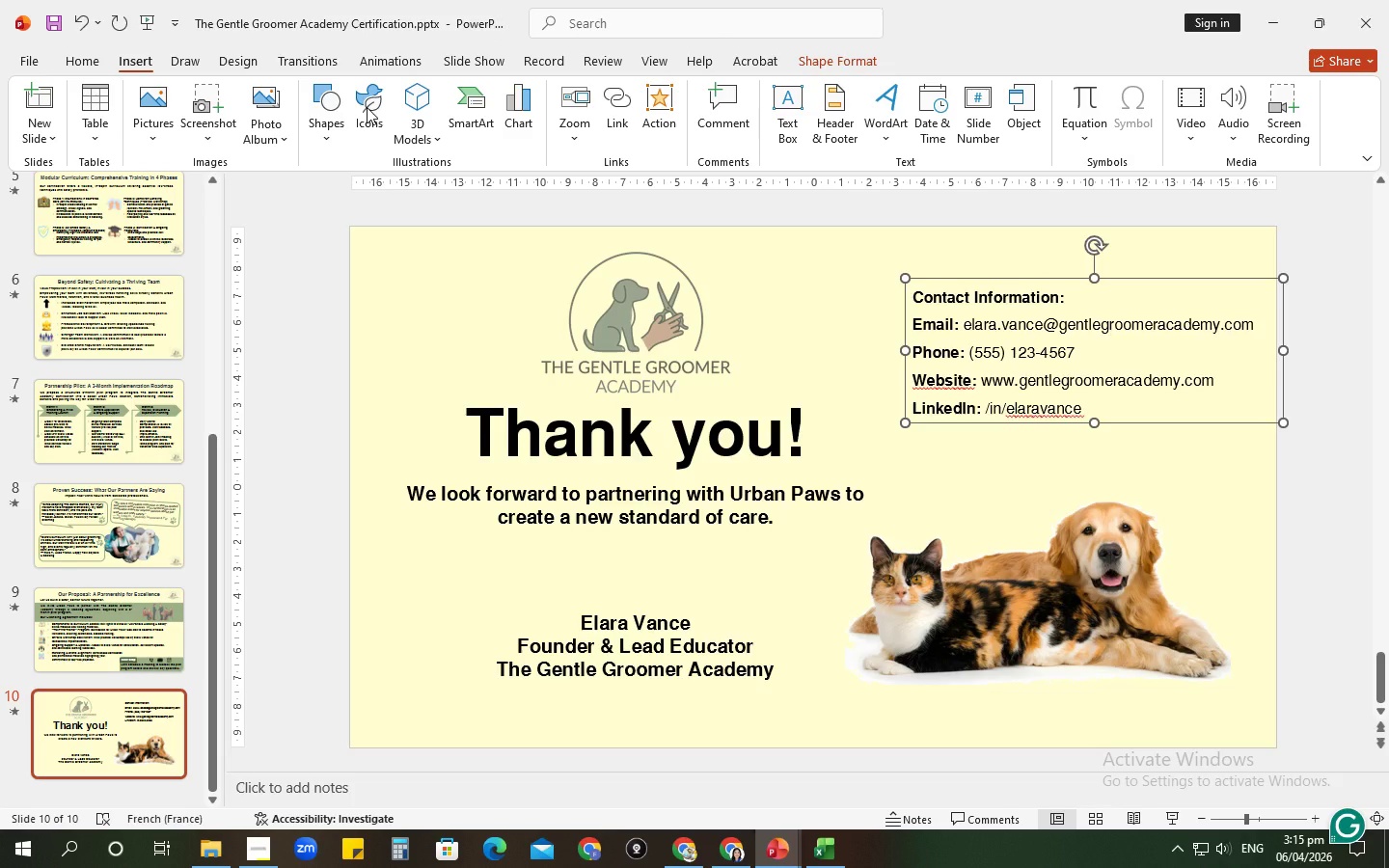 
left_click([367, 107])
 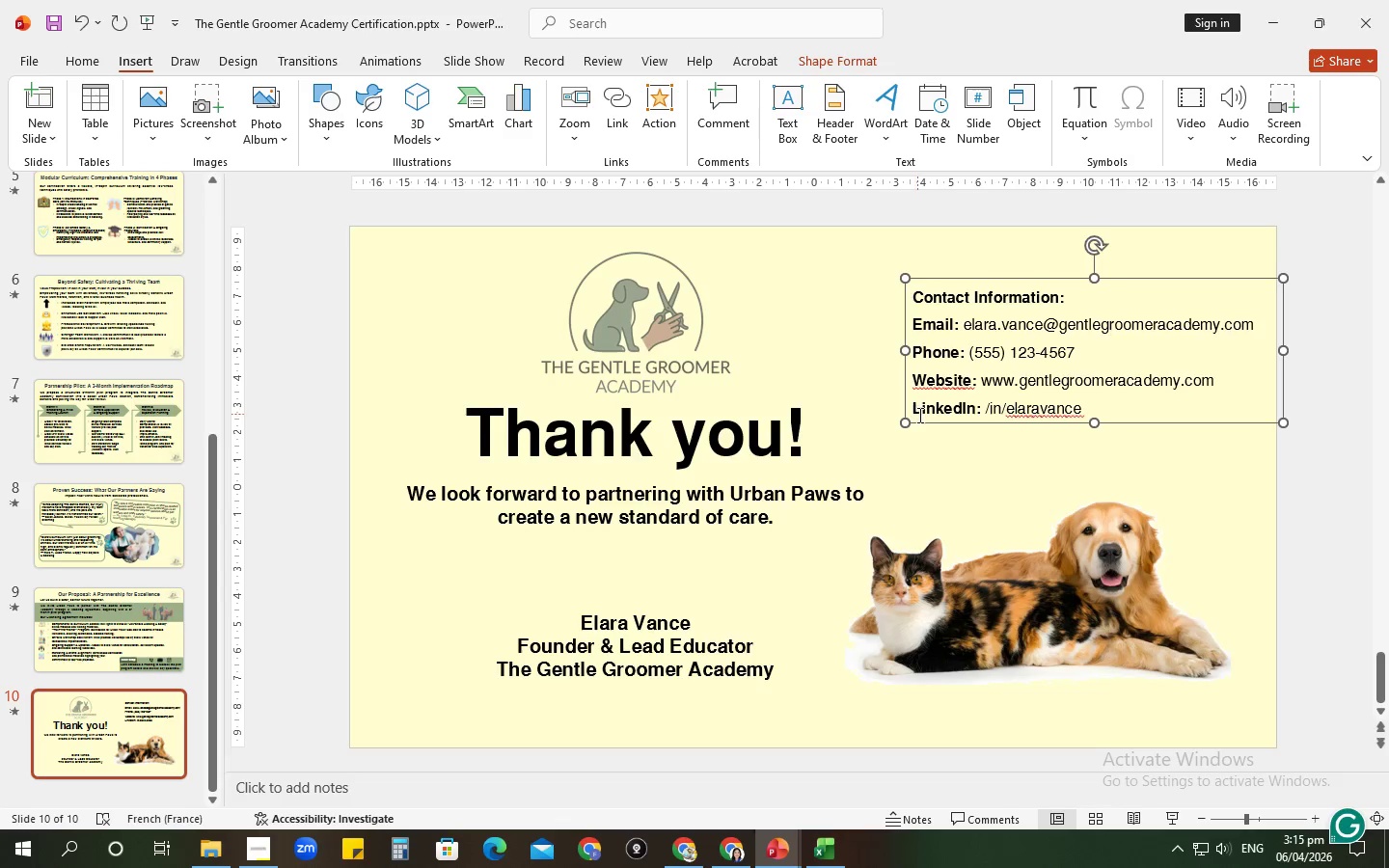 
left_click([959, 469])
 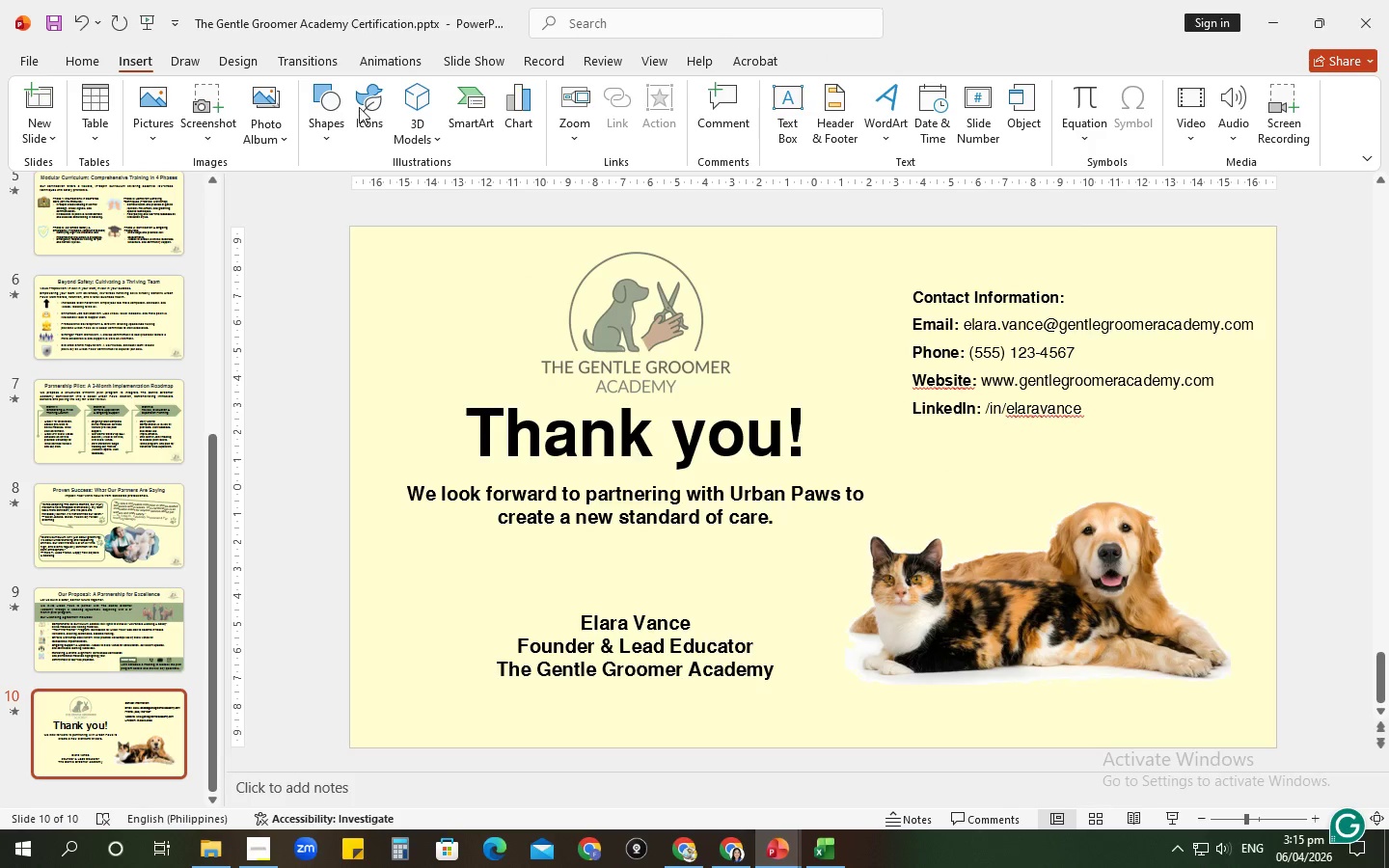 
double_click([359, 107])
 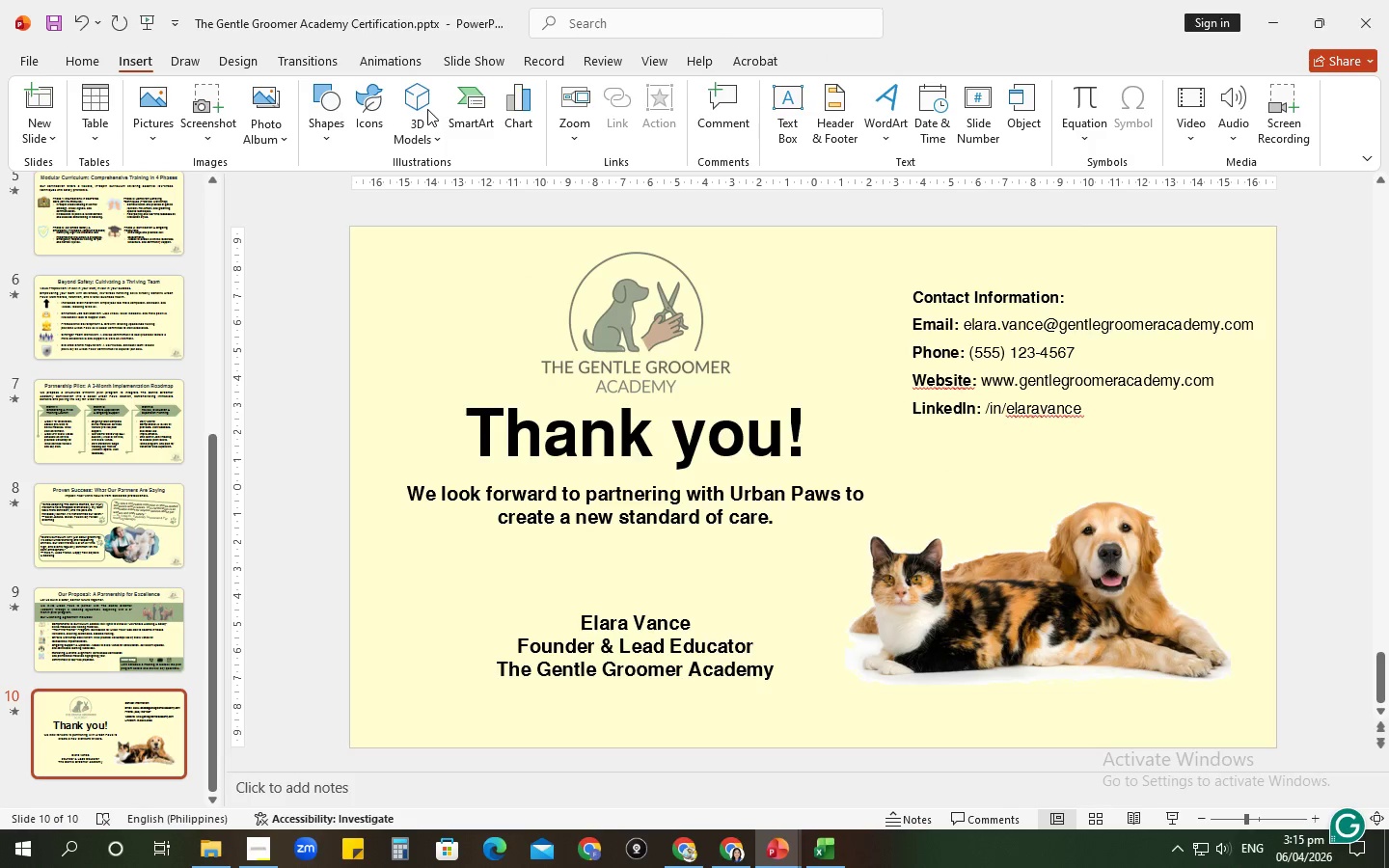 
double_click([427, 109])
 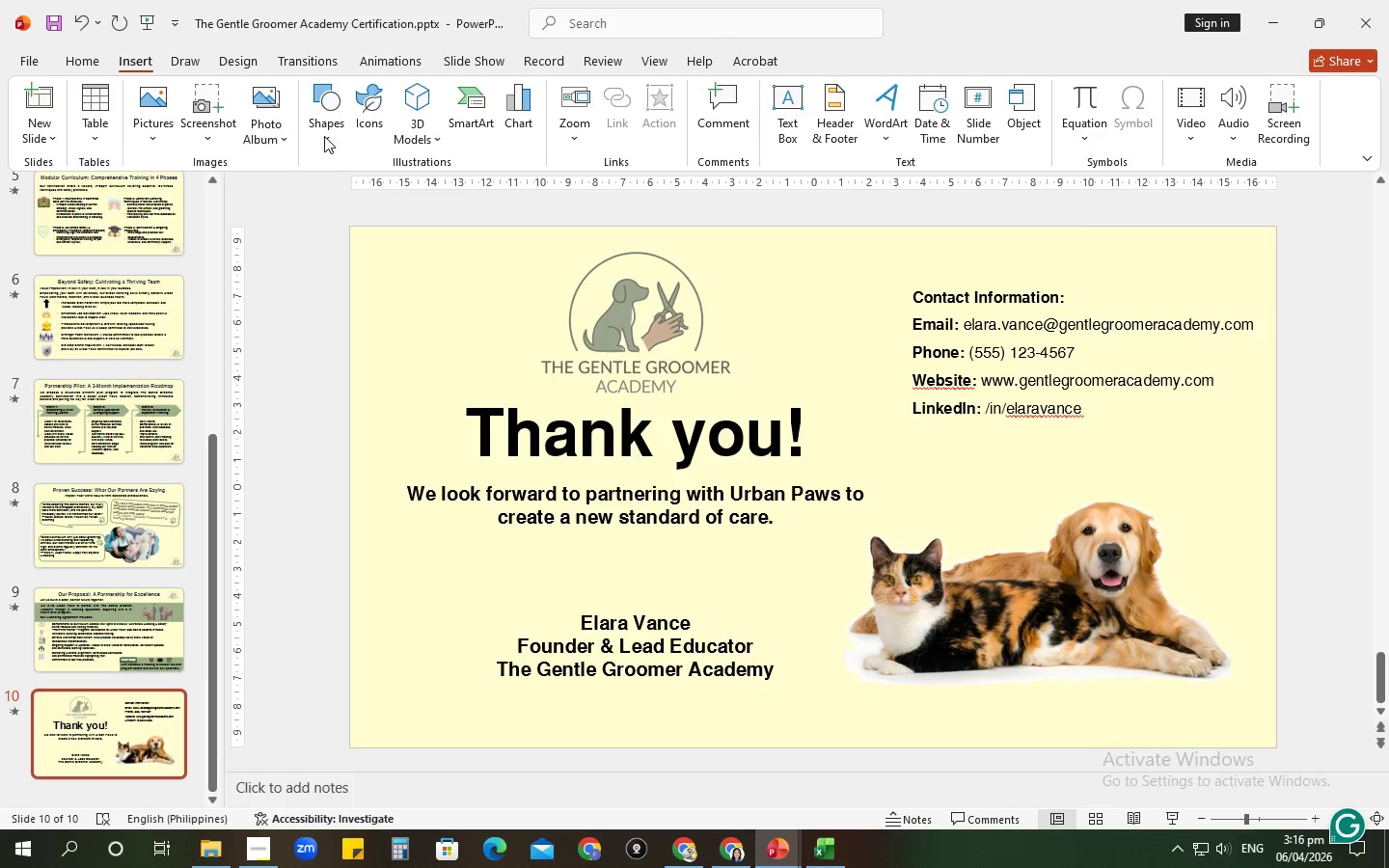 
double_click([324, 112])
 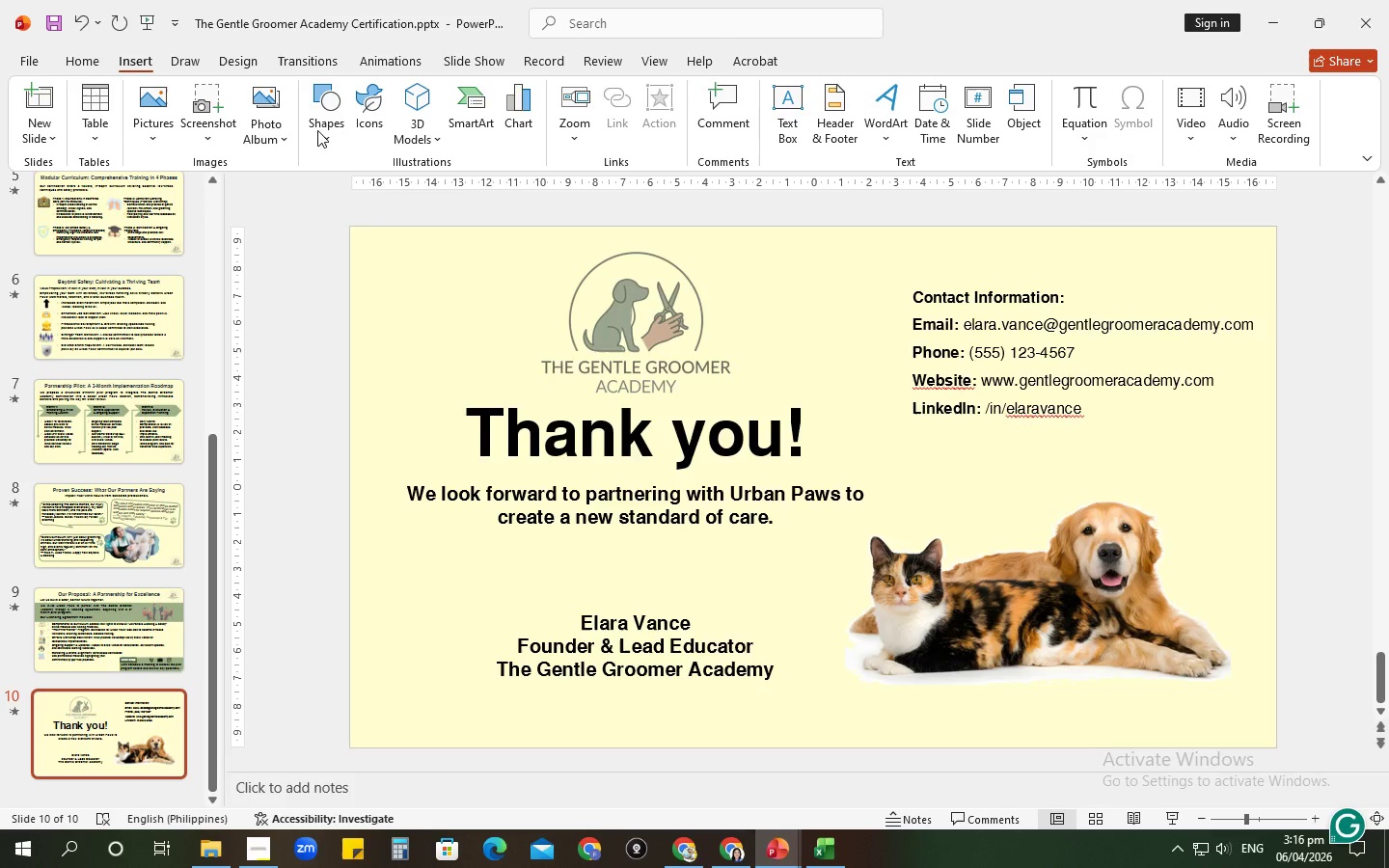 
left_click_drag(start_coordinate=[338, 146], to_coordinate=[331, 143])
 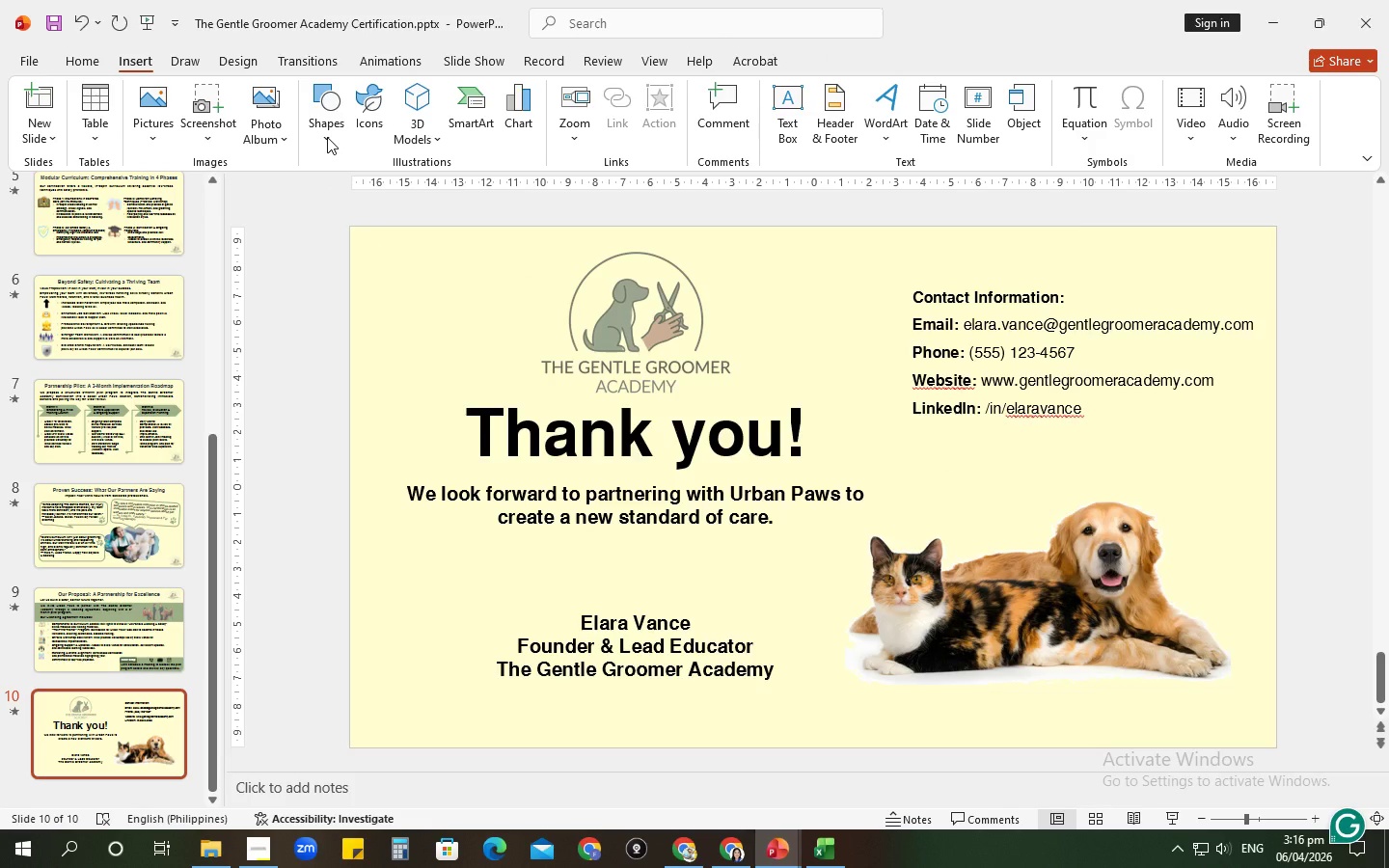 
double_click([327, 137])
 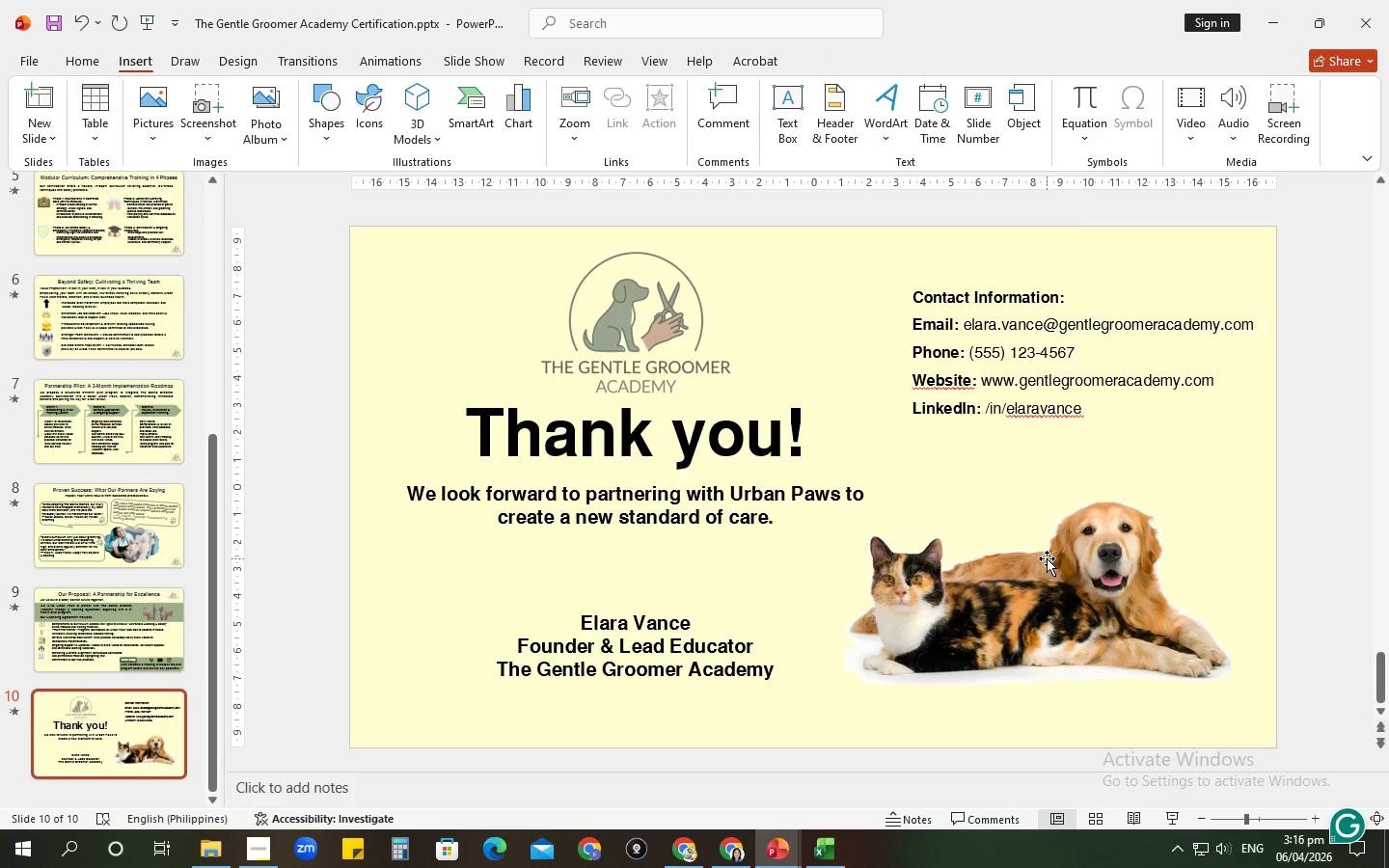 
left_click([1036, 488])
 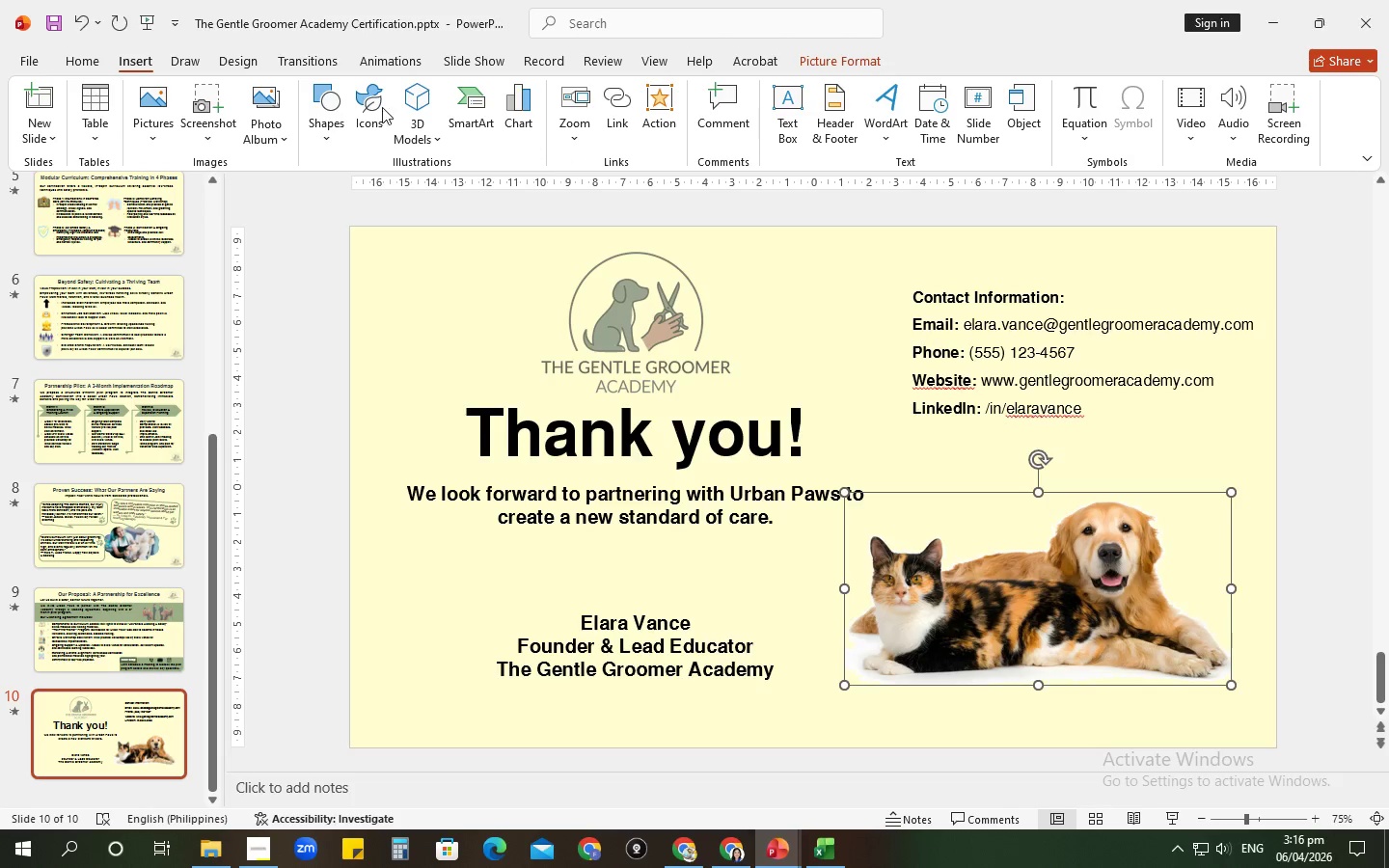 
left_click([169, 63])
 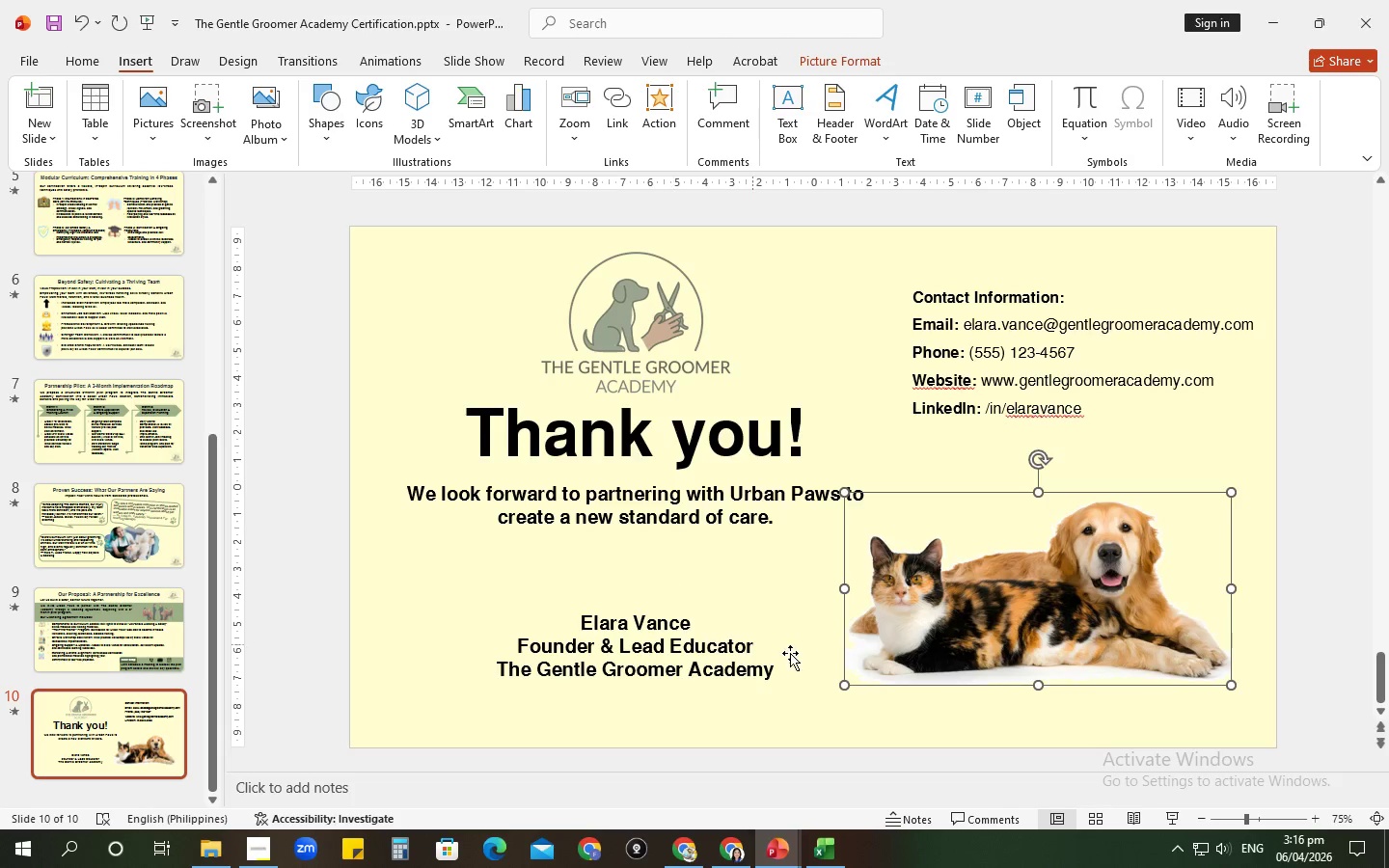 
left_click([781, 586])
 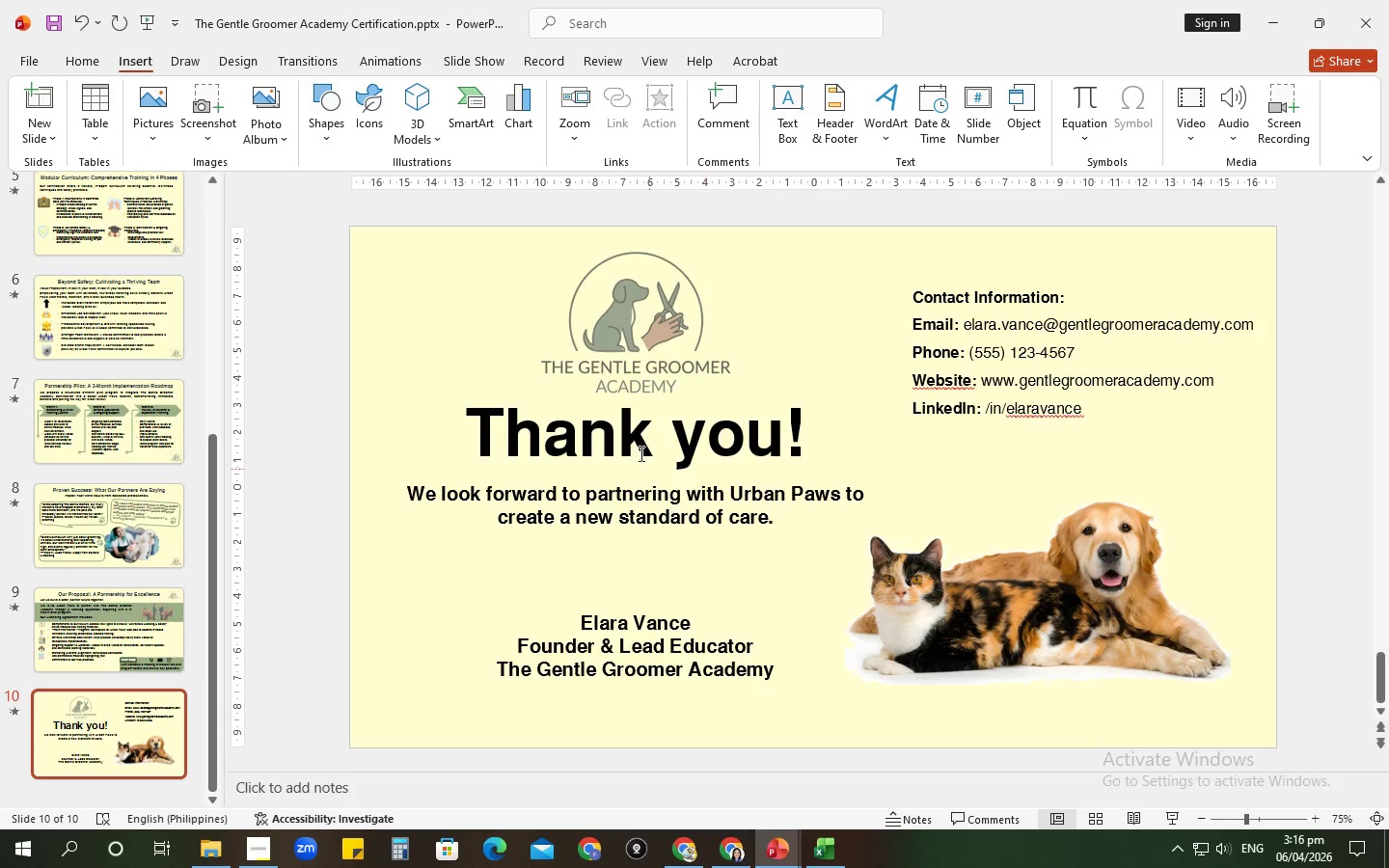 
left_click([640, 453])
 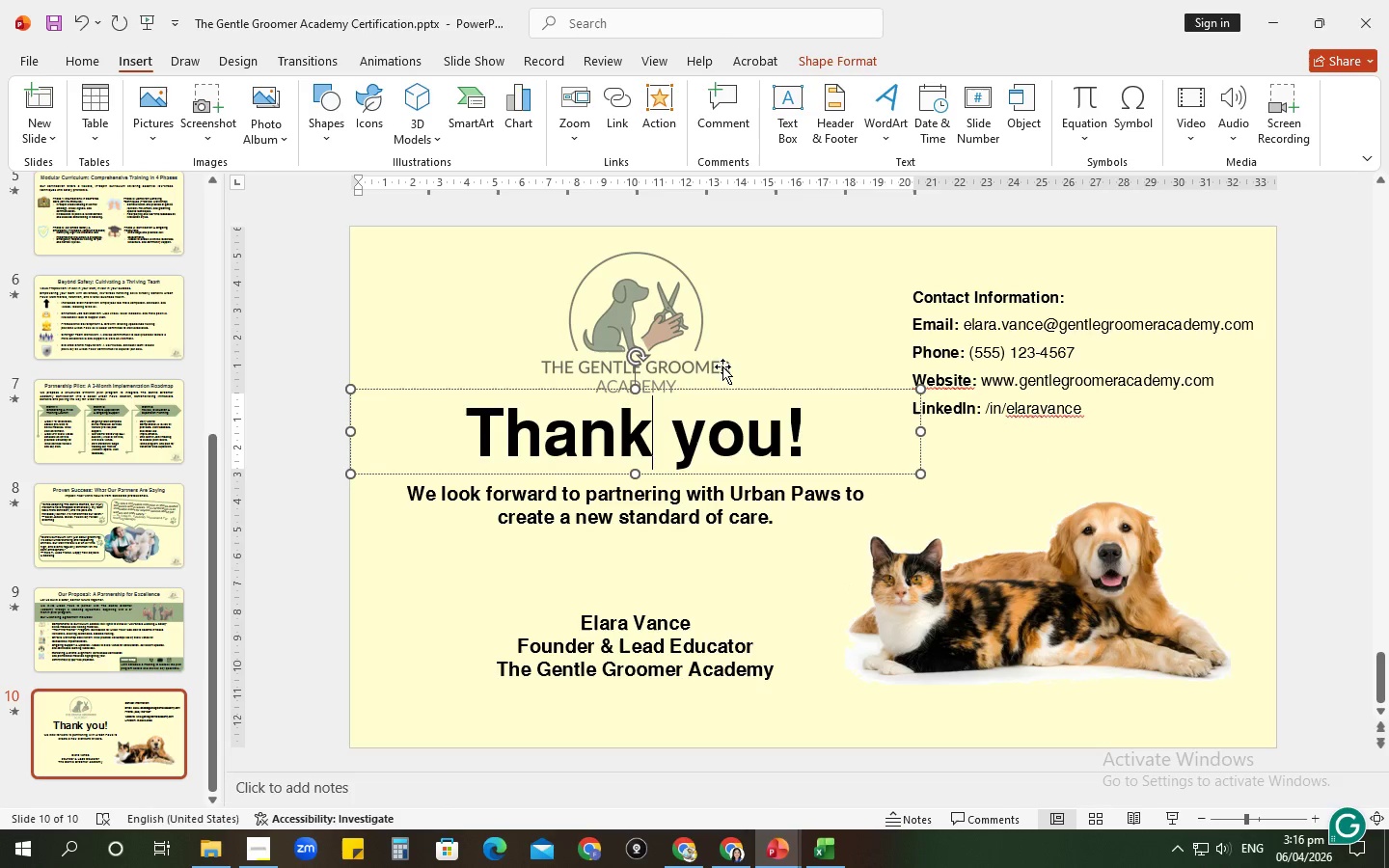 
left_click([751, 312])
 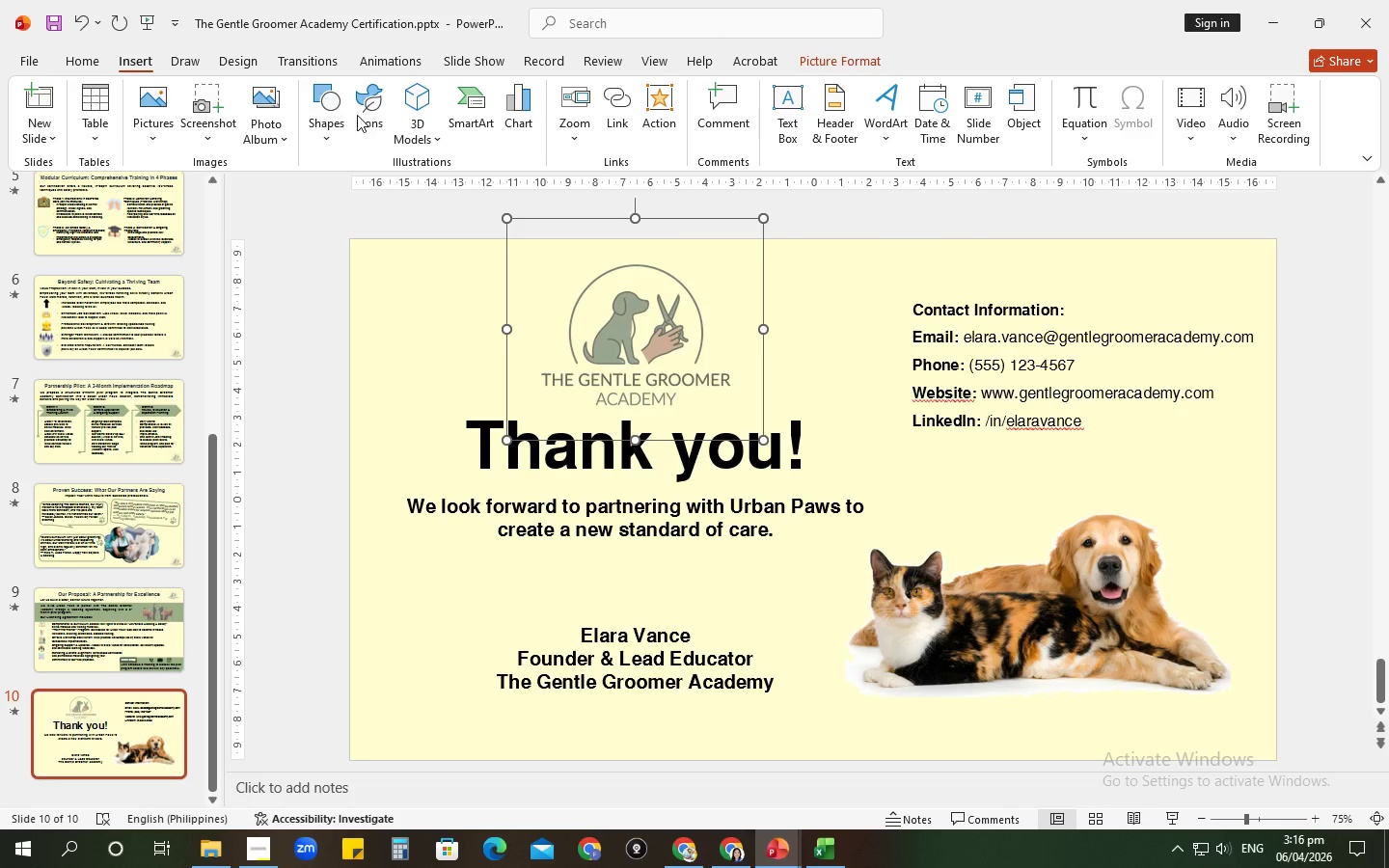 
double_click([335, 116])
 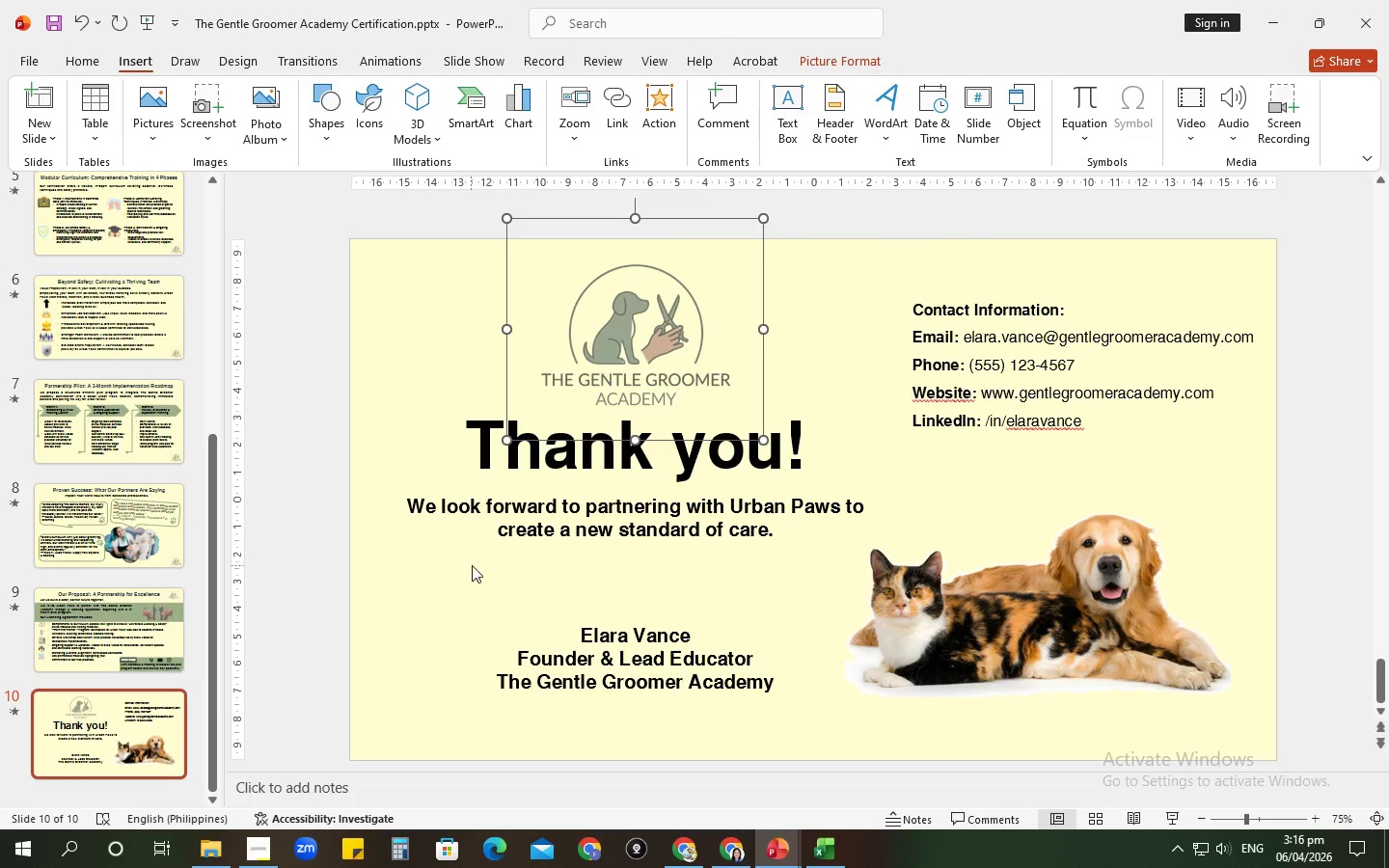 
left_click([472, 565])
 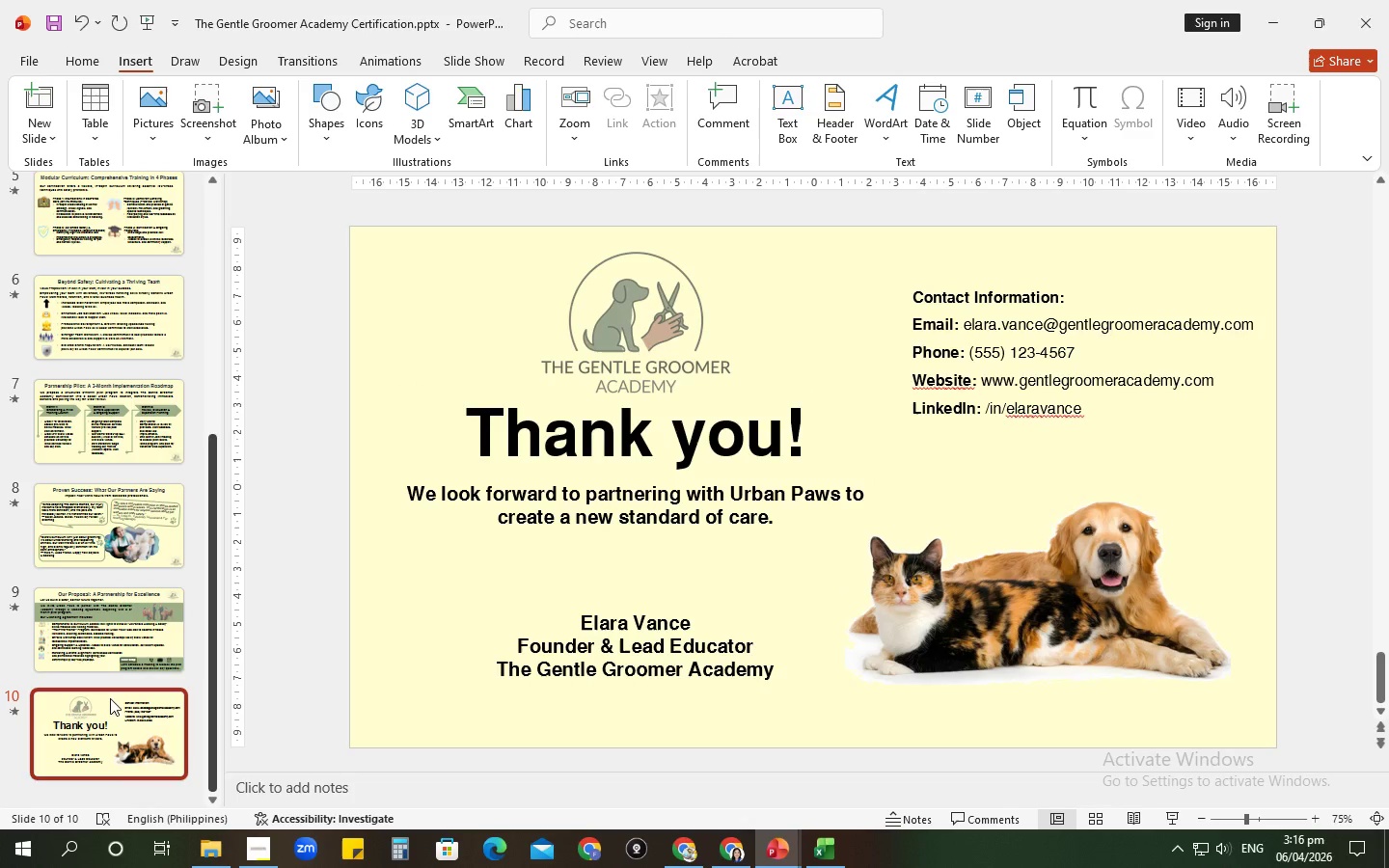 
left_click([105, 644])
 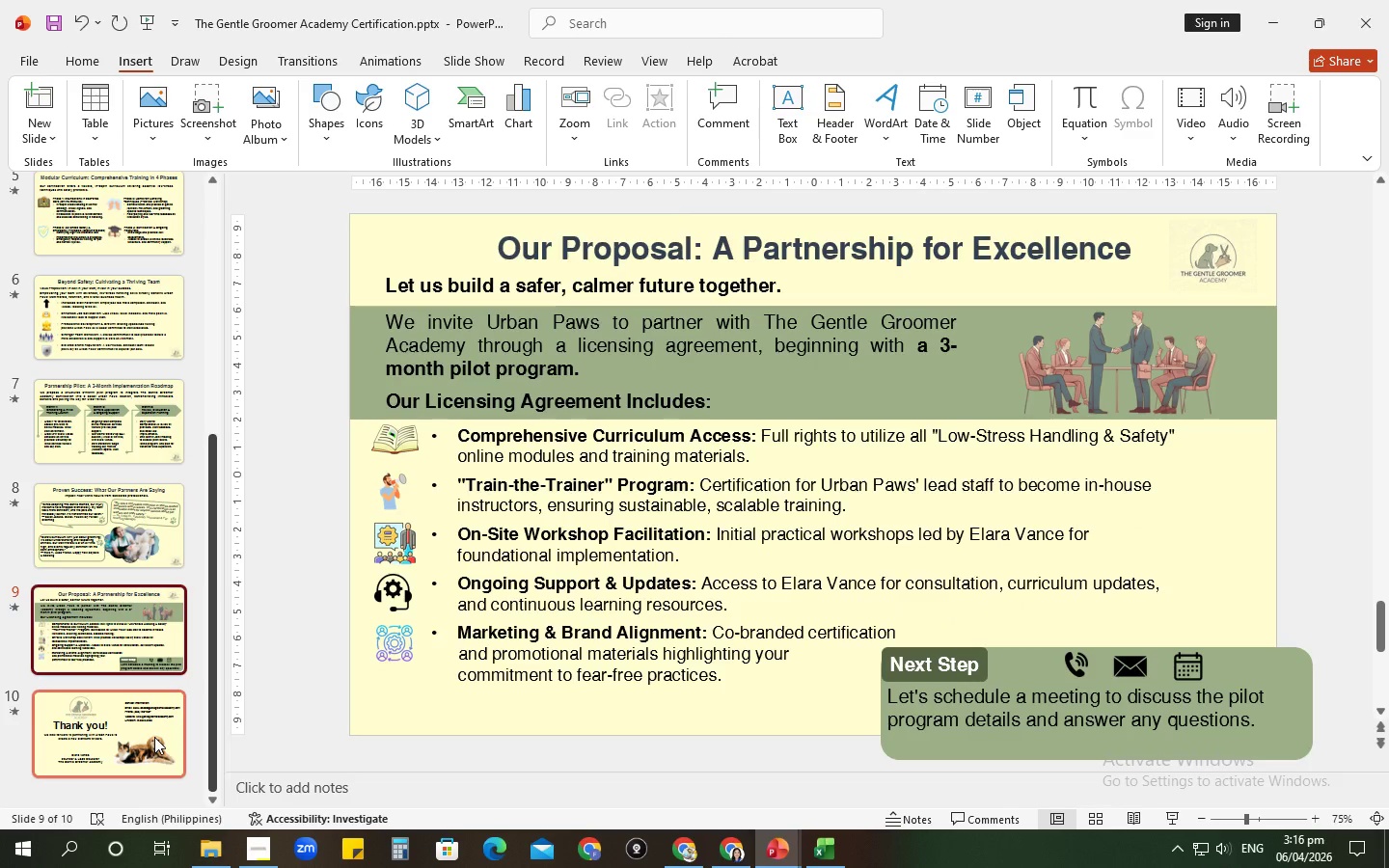 
left_click([154, 737])
 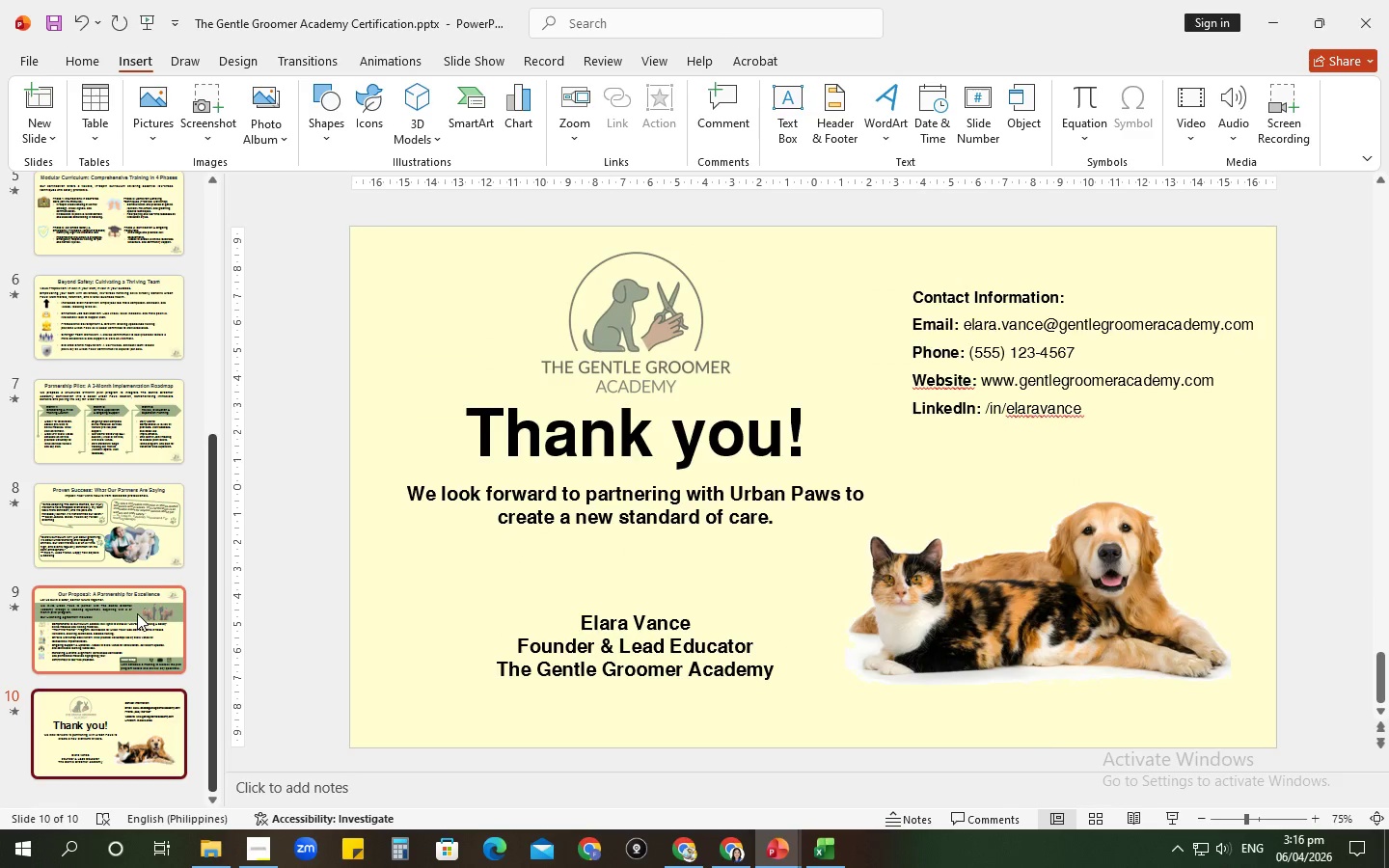 
left_click([137, 612])
 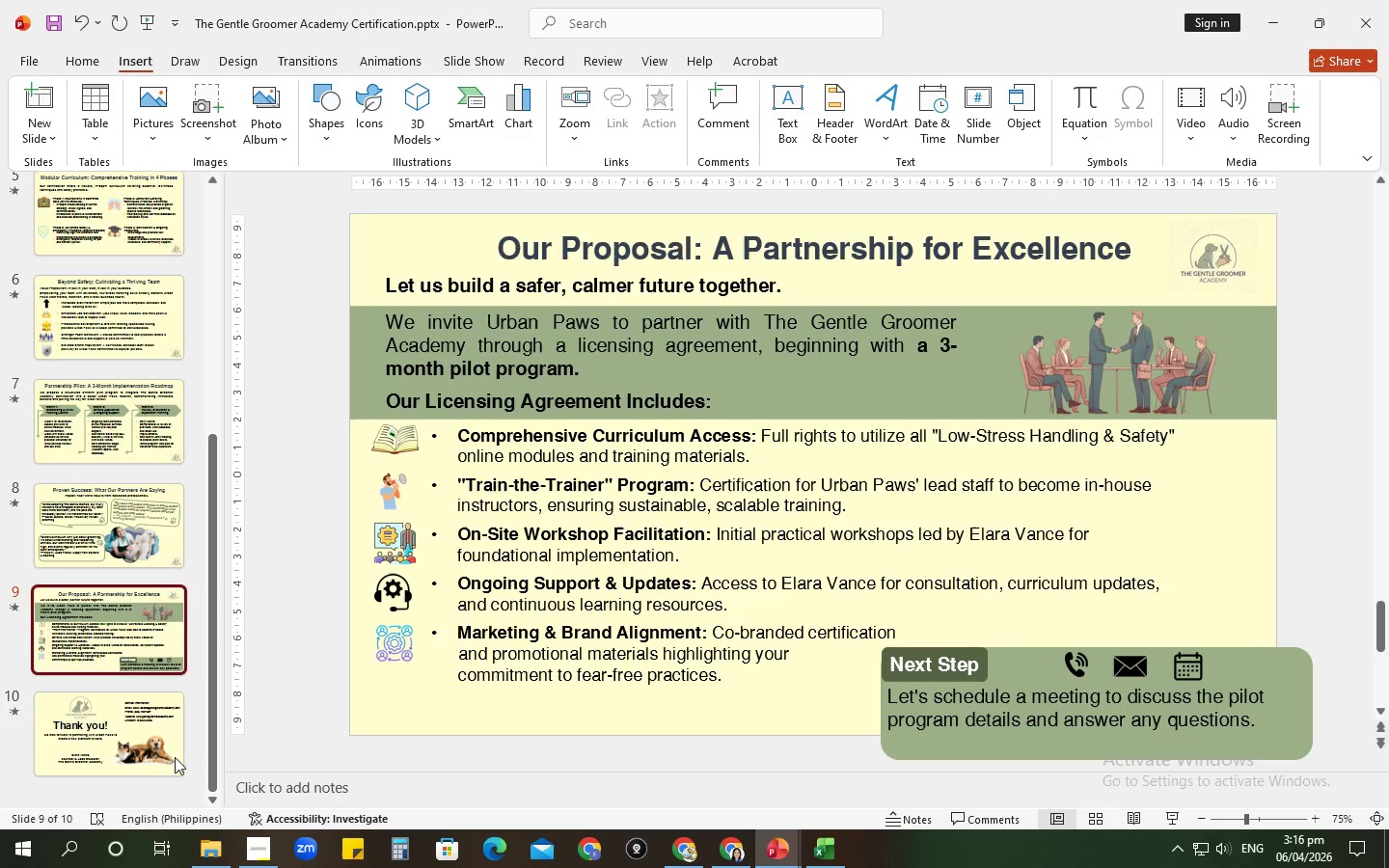 
left_click([157, 769])
 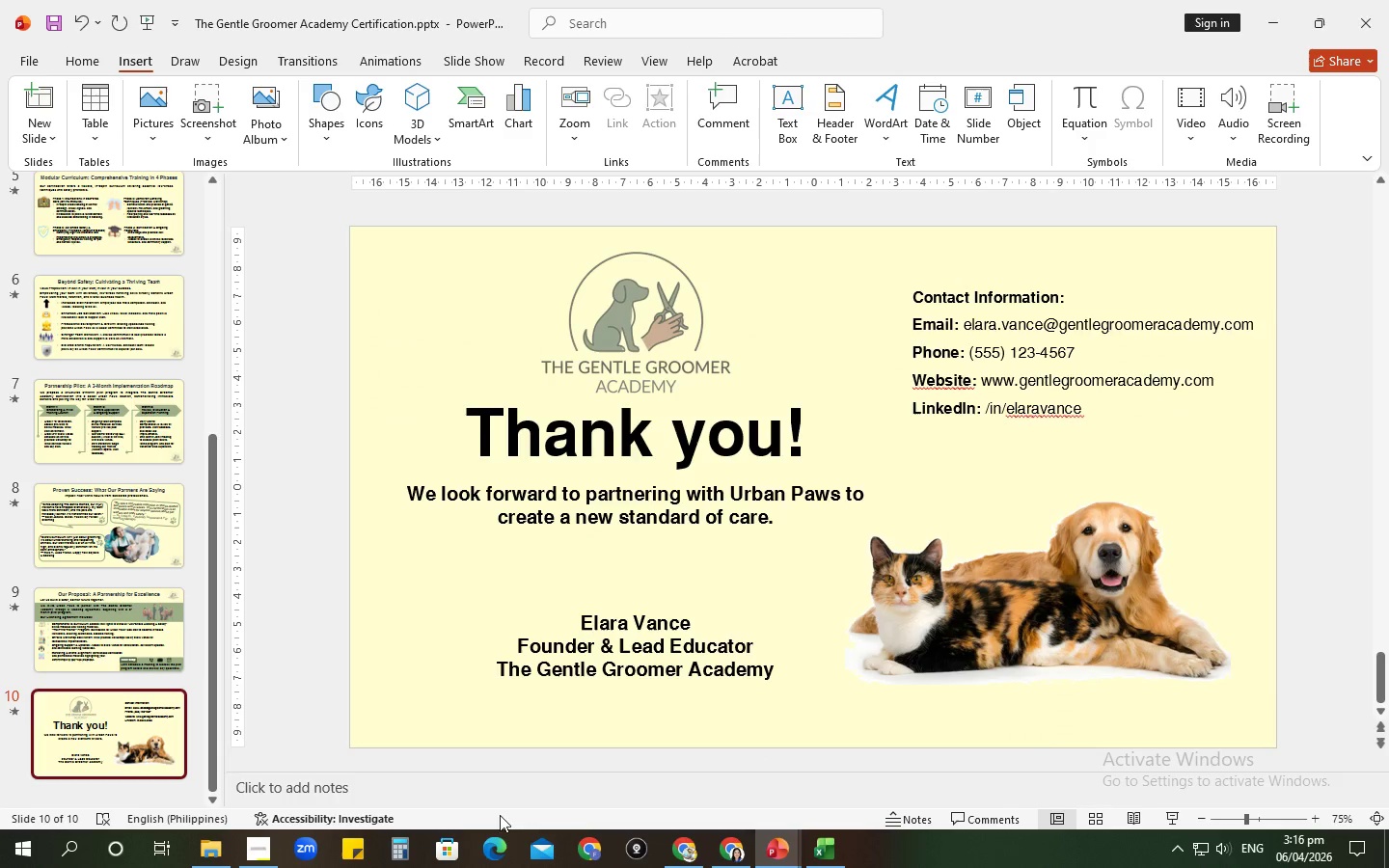 
left_click([264, 851])